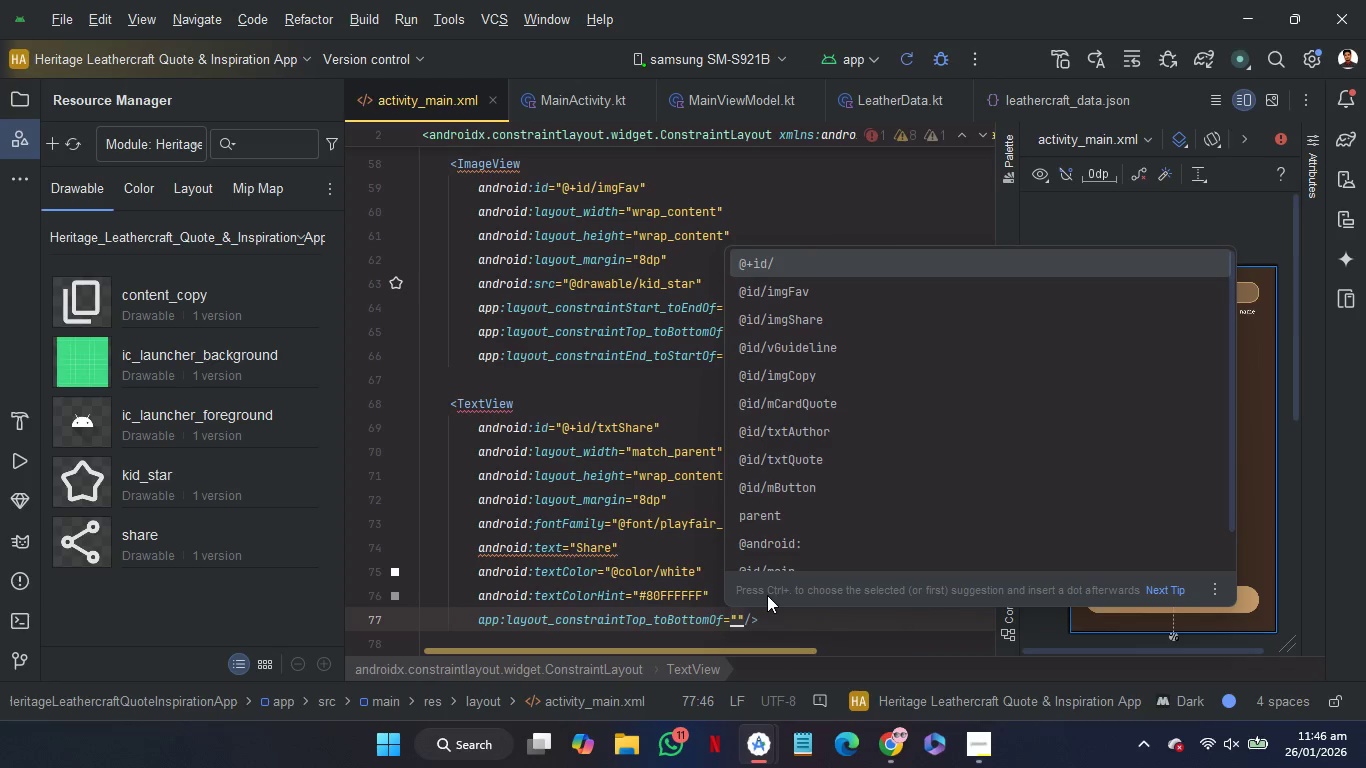 
key(T)
 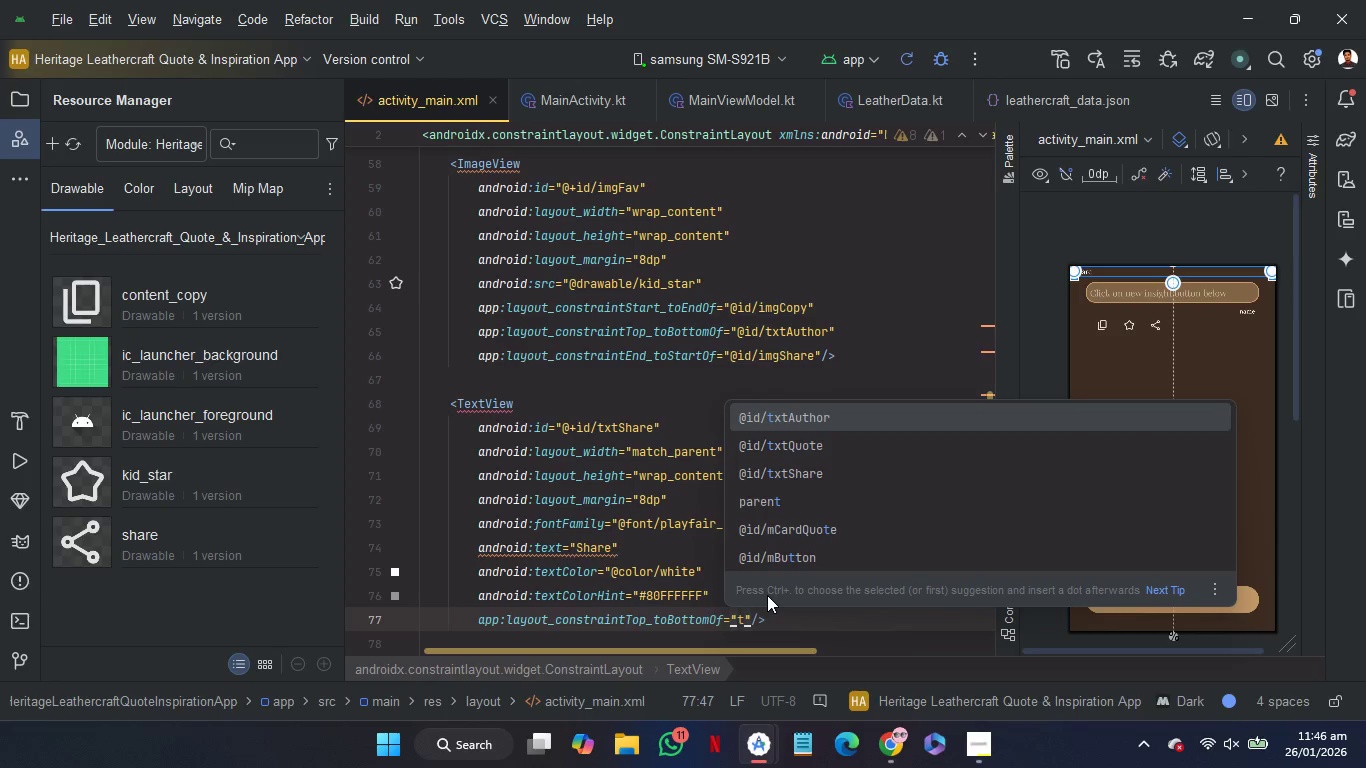 
key(ArrowDown)
 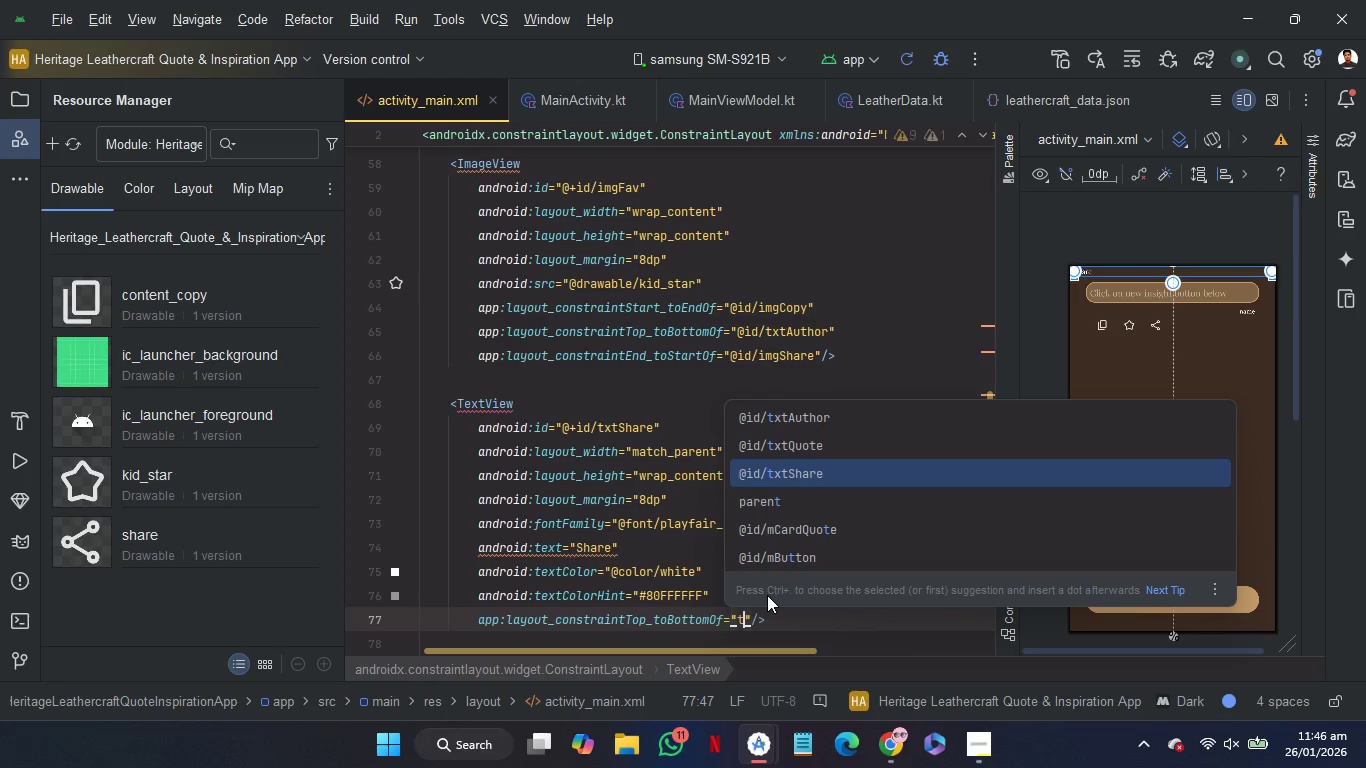 
key(ArrowDown)
 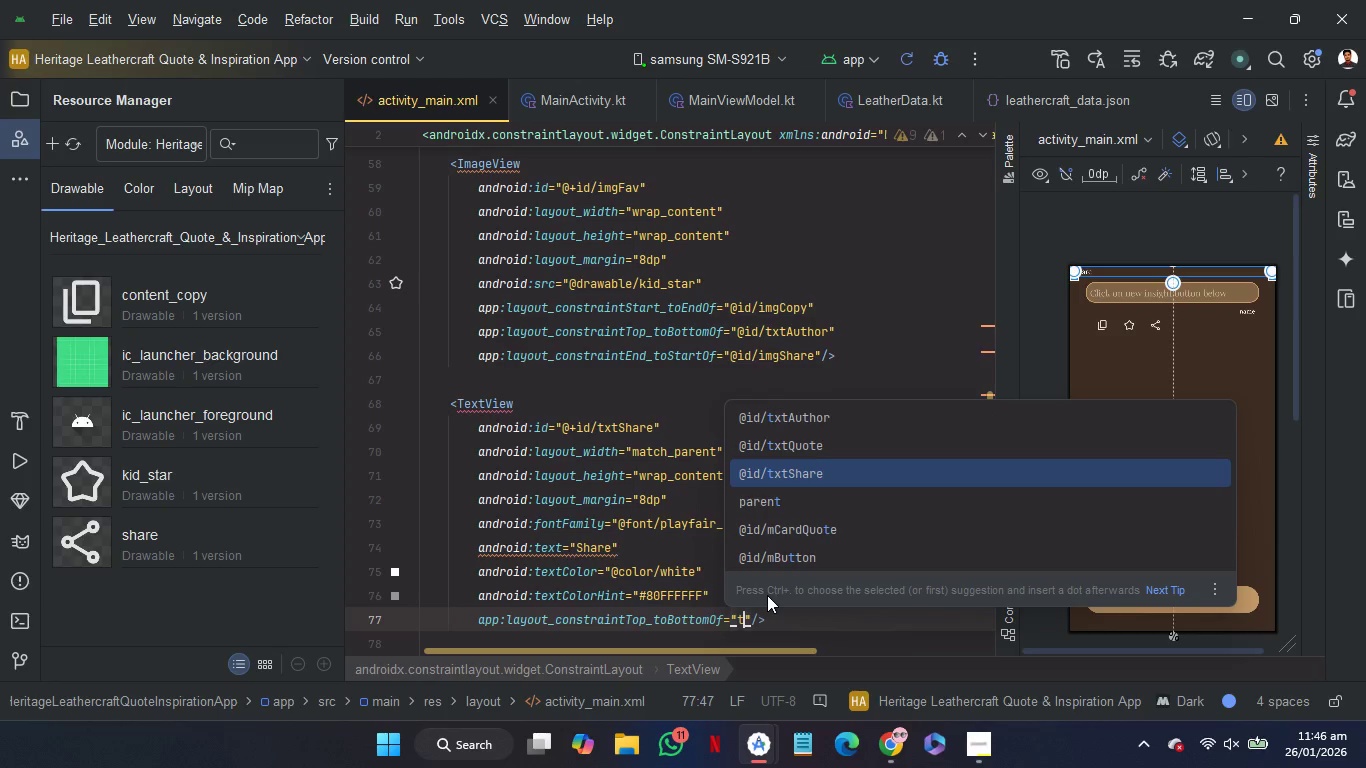 
key(Enter)
 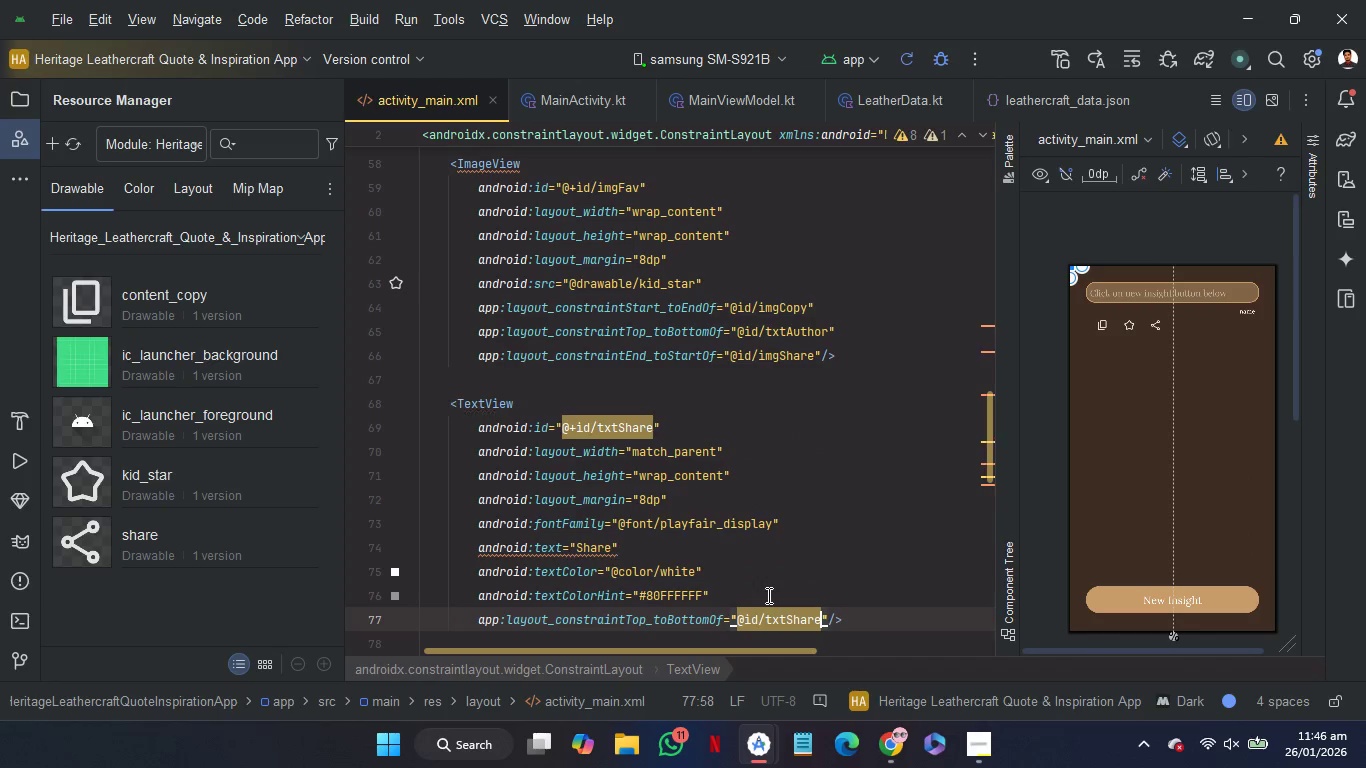 
key(ArrowRight)
 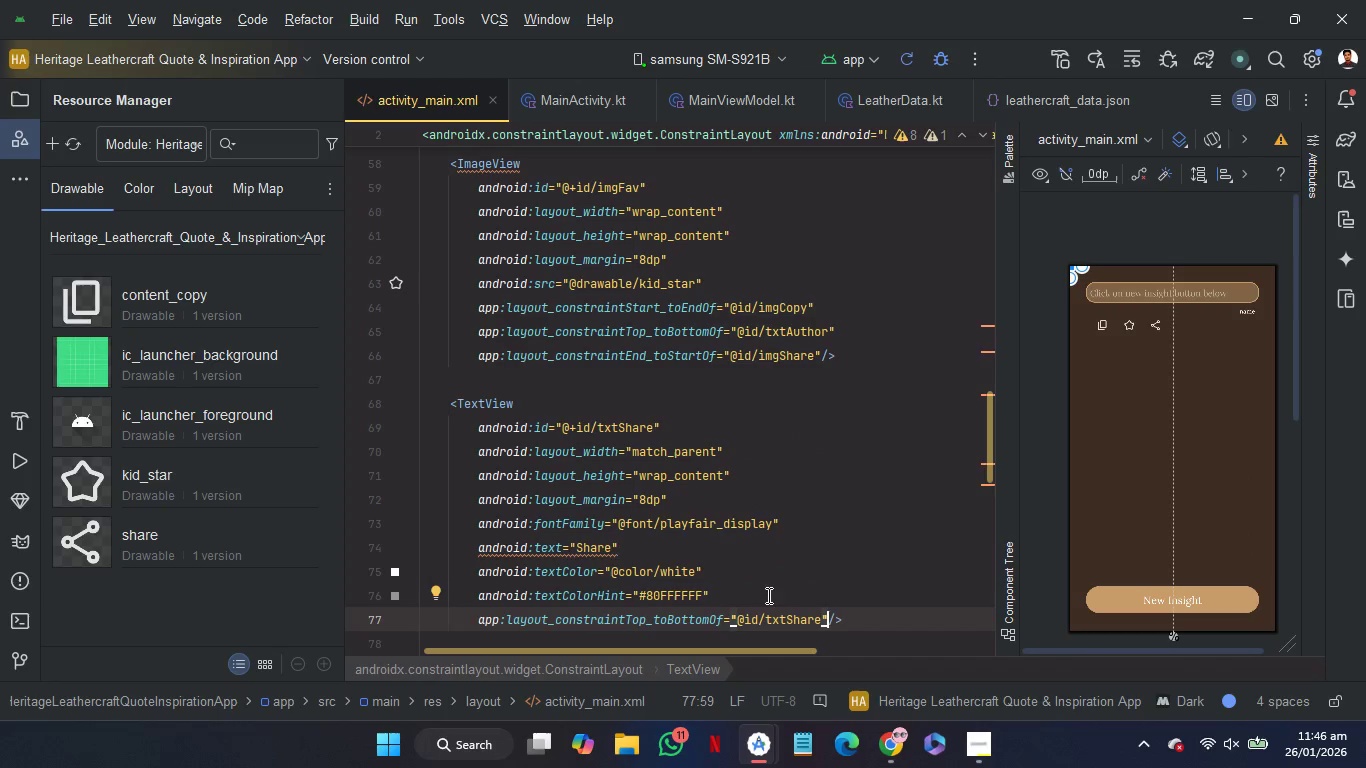 
key(Enter)
 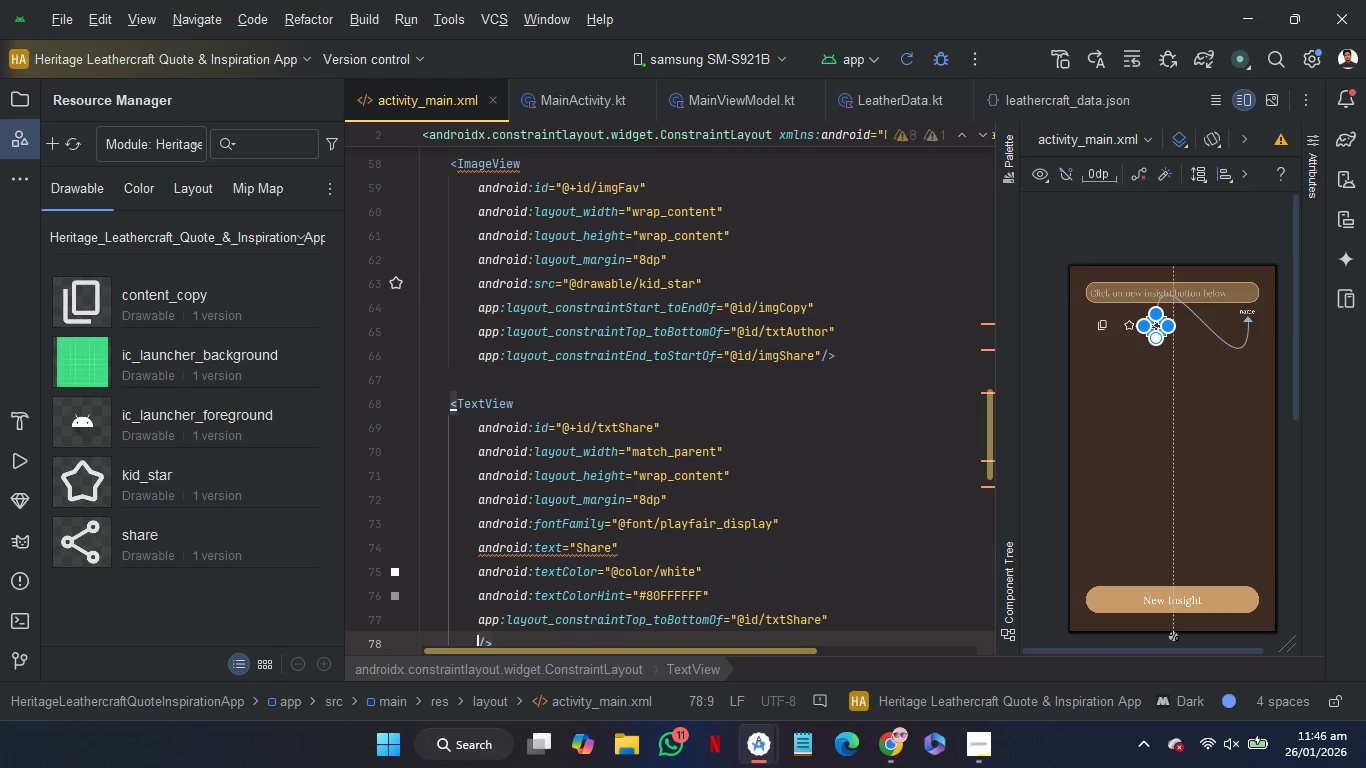 
type(sta)
 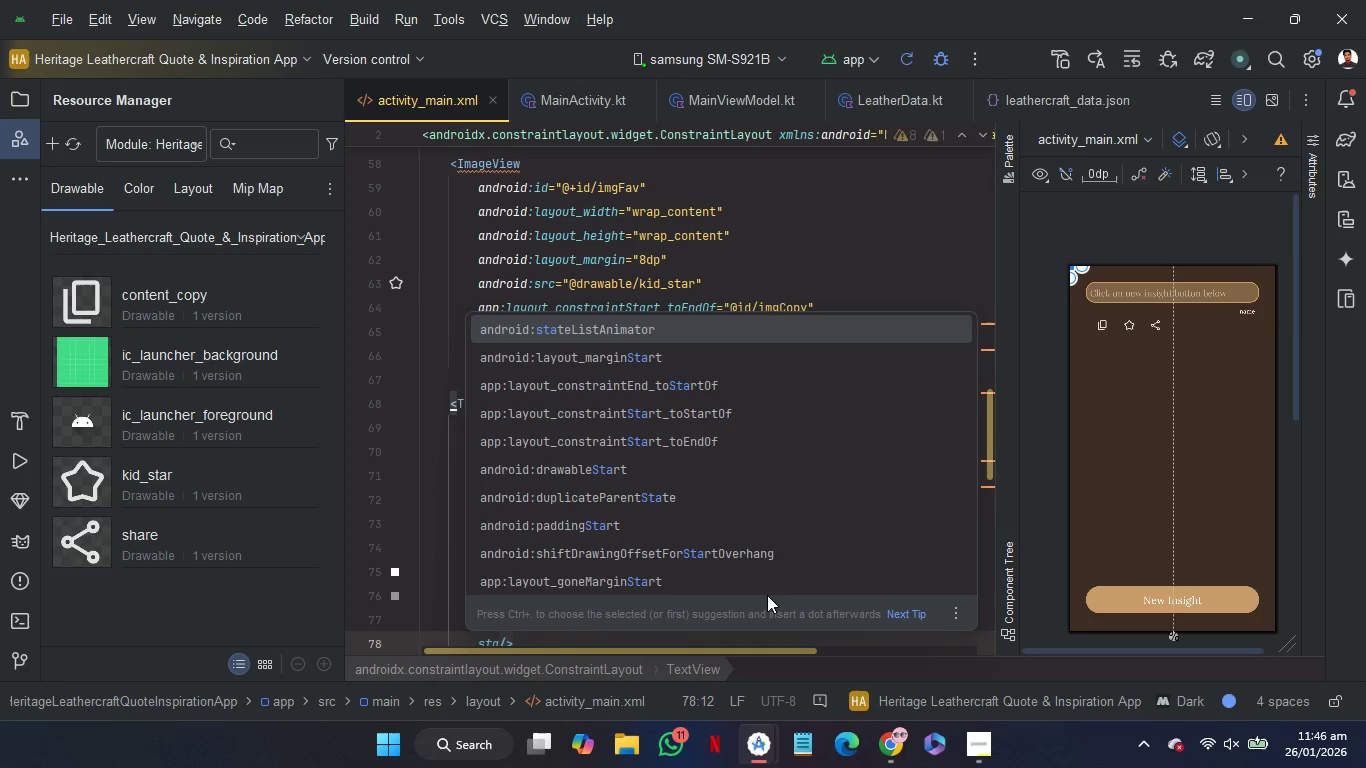 
key(ArrowDown)
 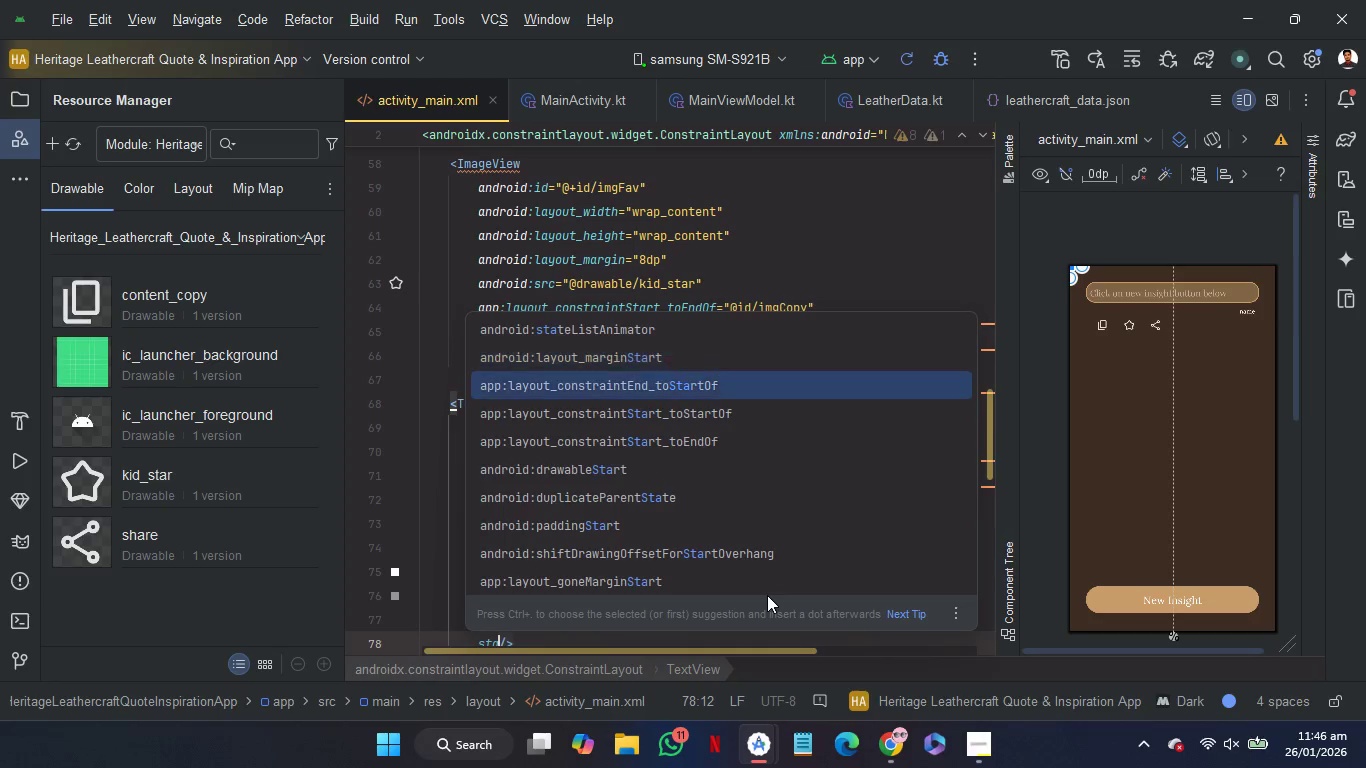 
key(ArrowDown)
 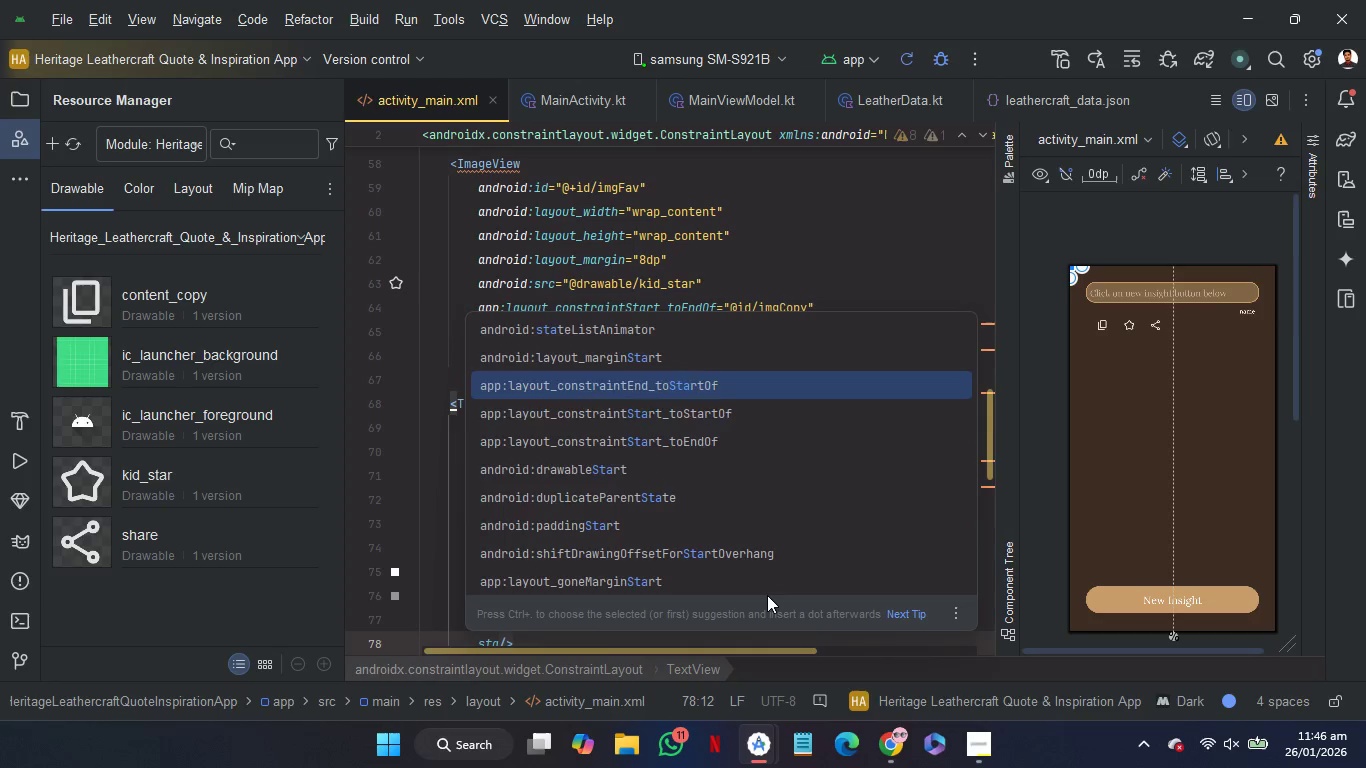 
key(ArrowDown)
 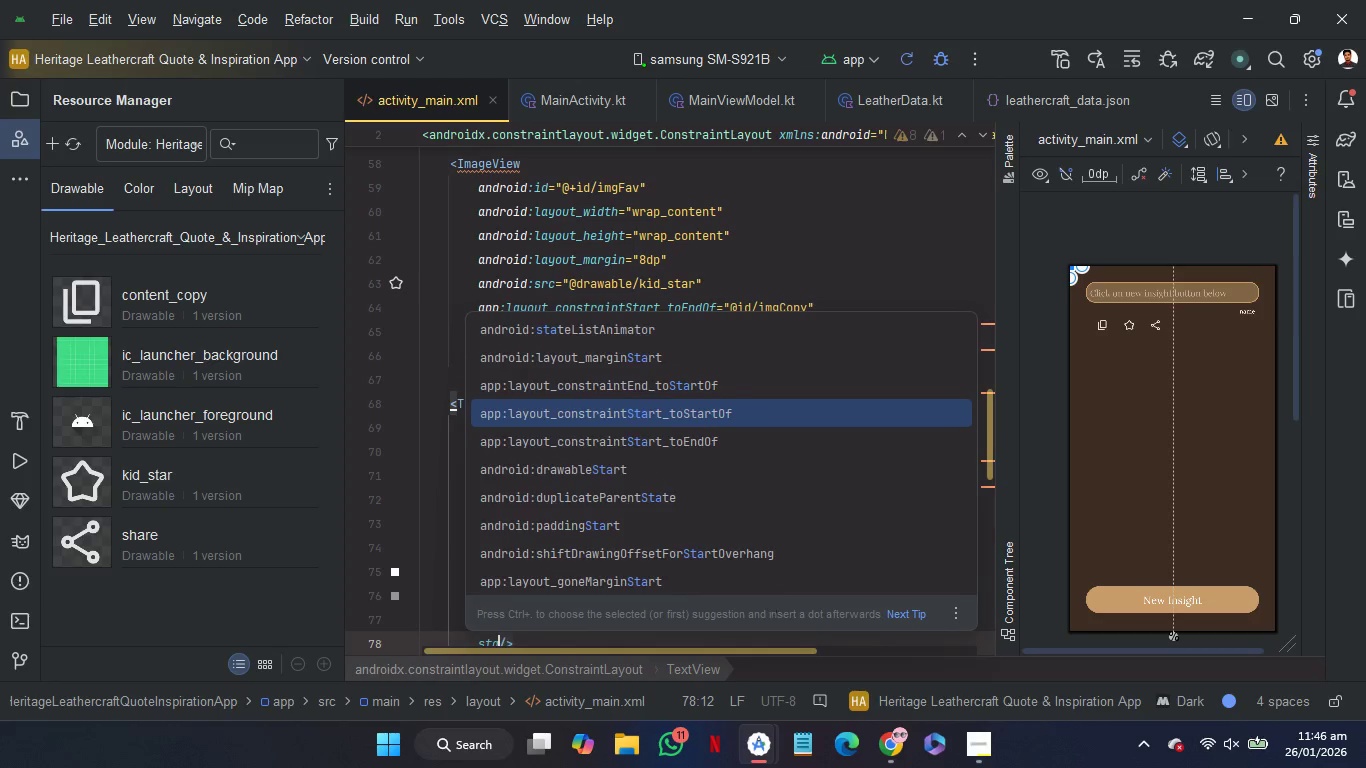 
key(Enter)
 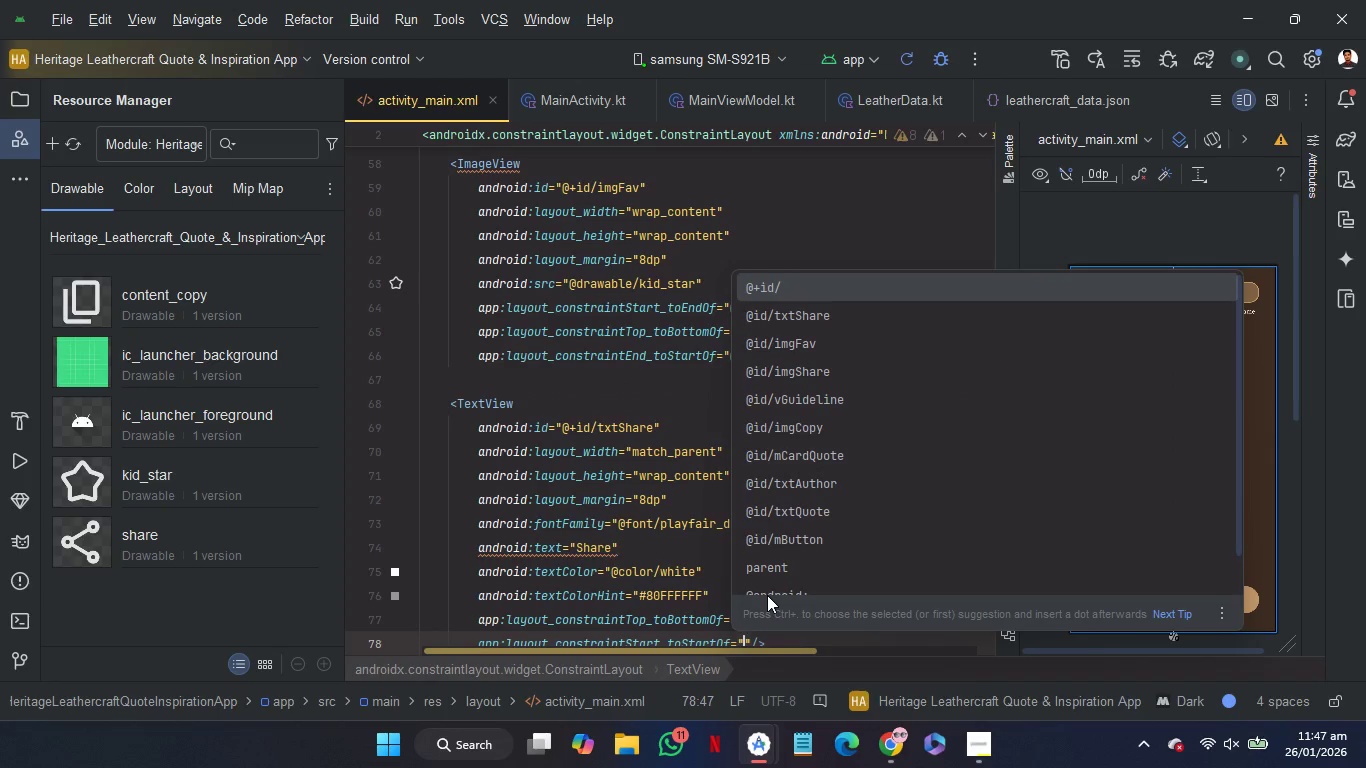 
key(S)
 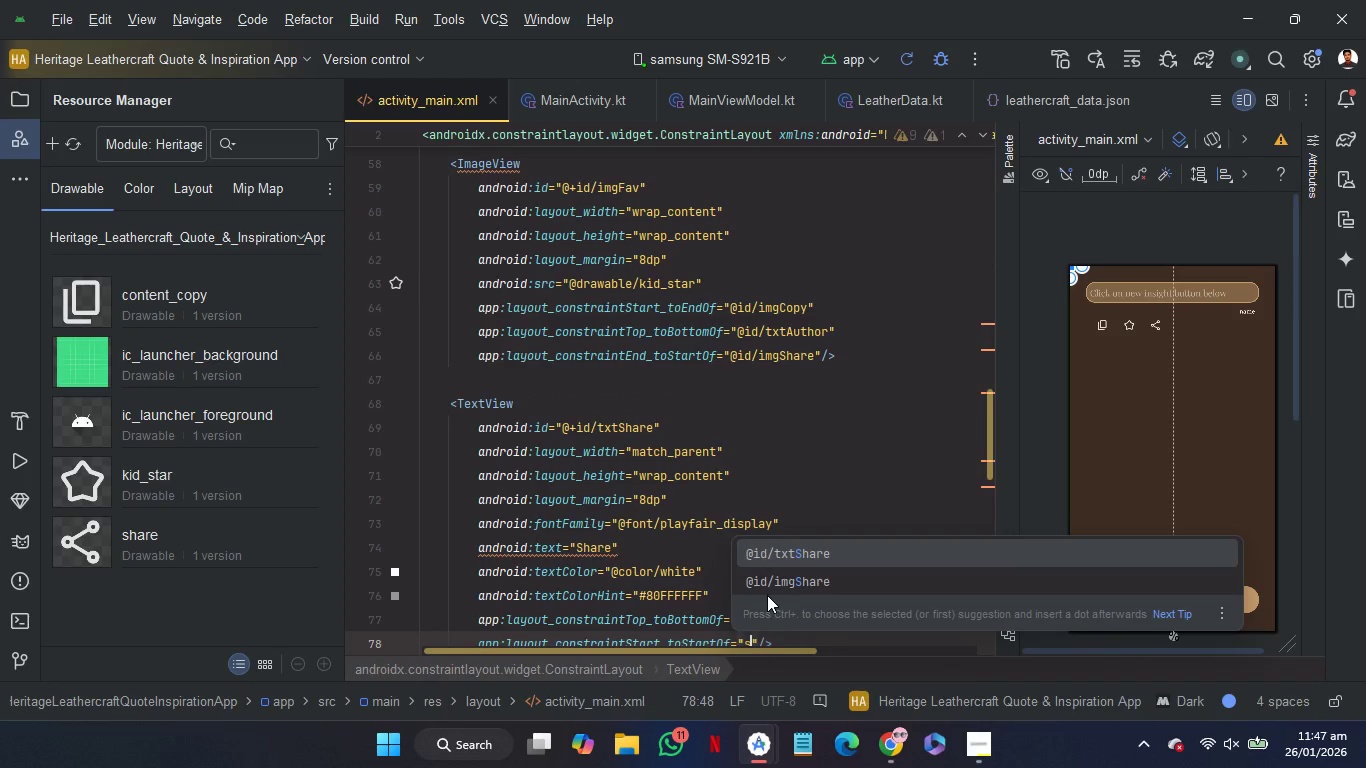 
key(ArrowDown)
 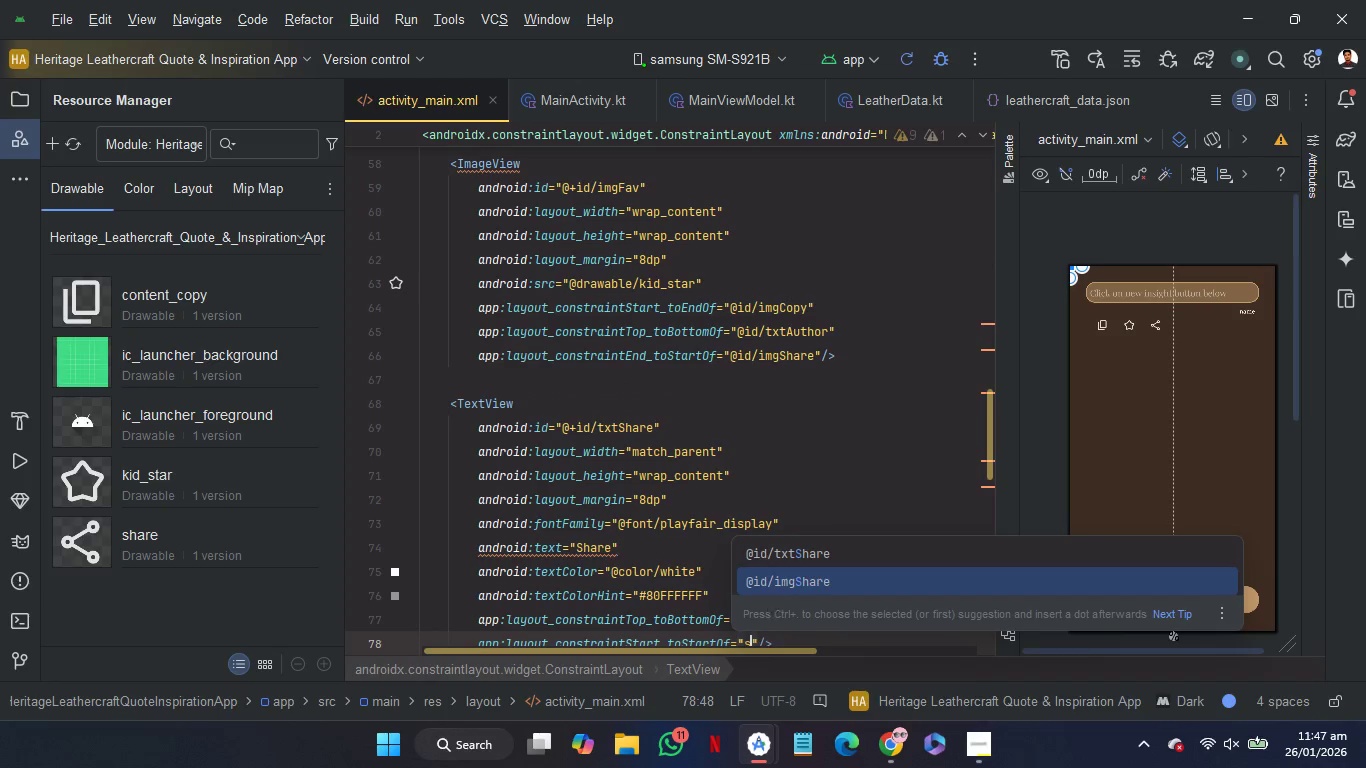 
key(Enter)
 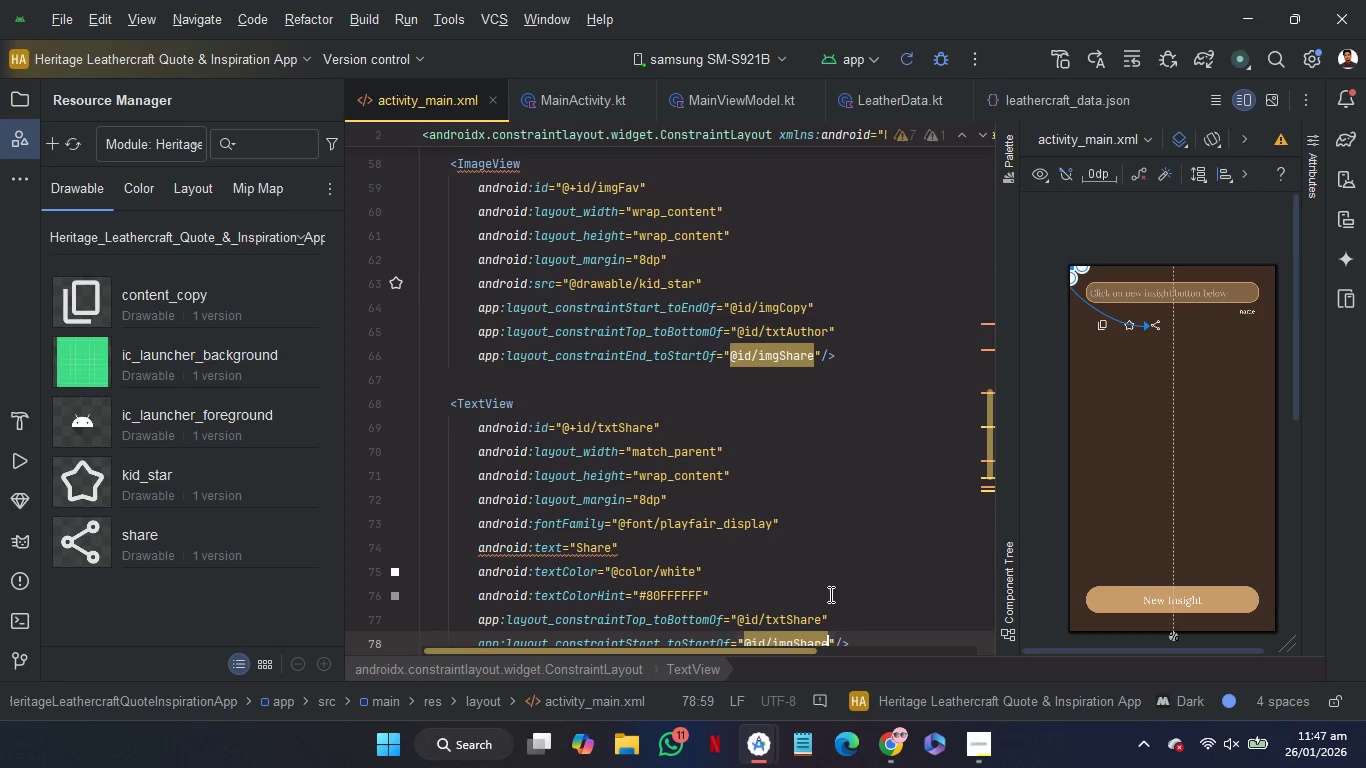 
scroll: coordinate [829, 594], scroll_direction: down, amount: 1.0
 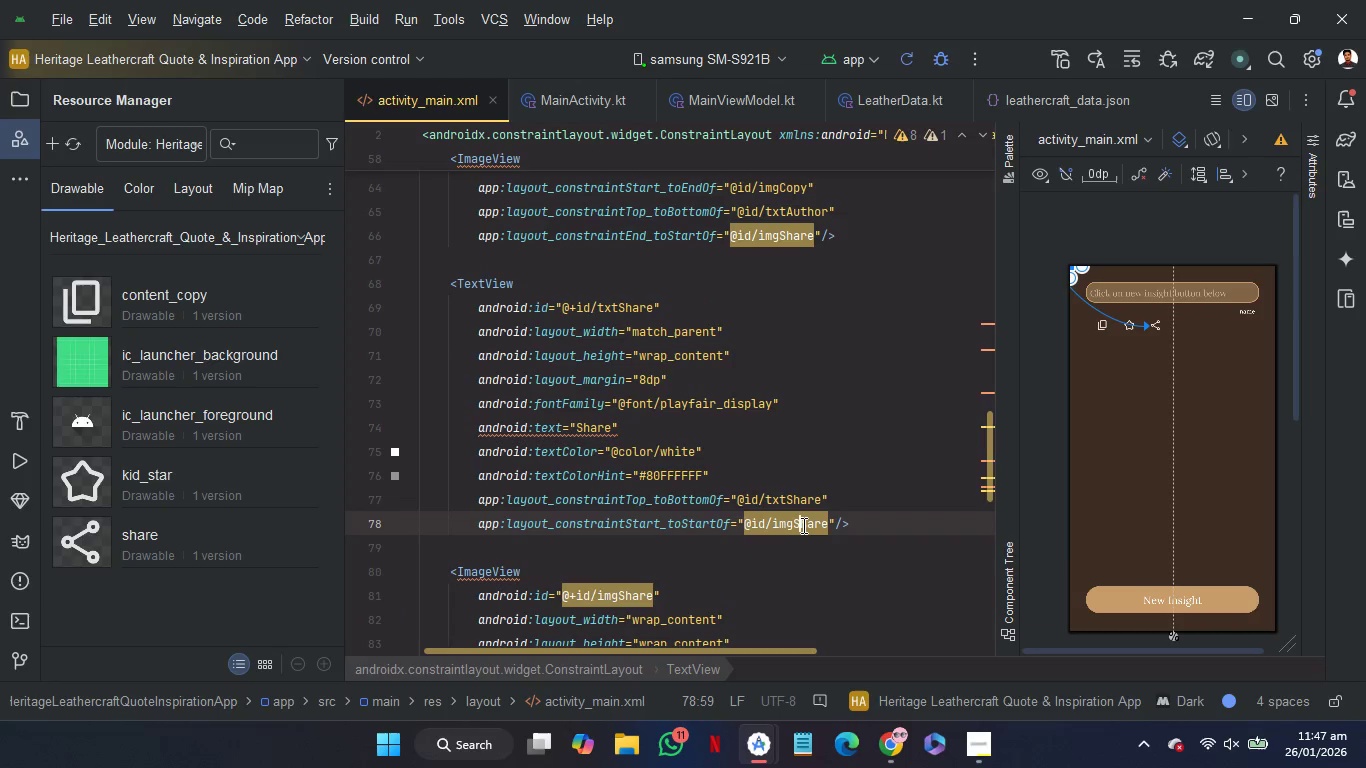 
double_click([802, 525])
 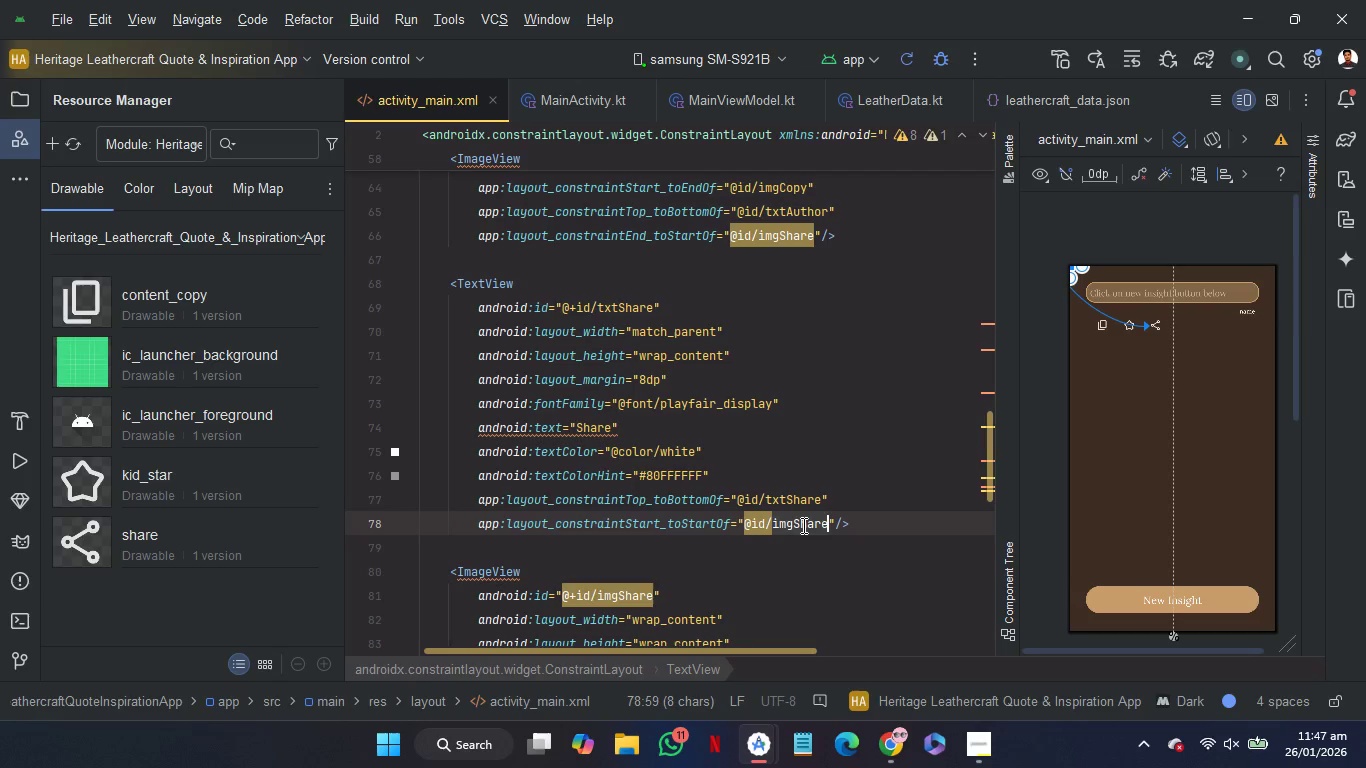 
key(Control+C)
 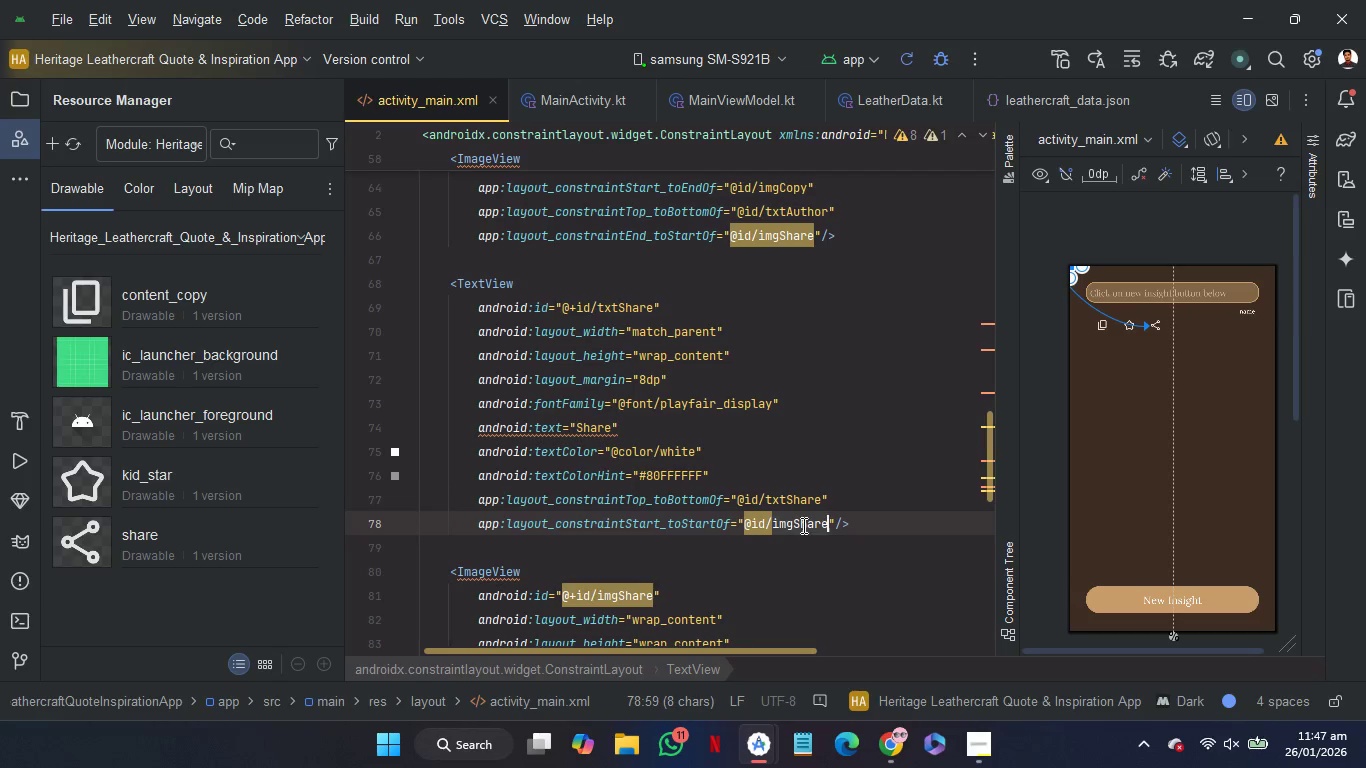 
key(Control+C)
 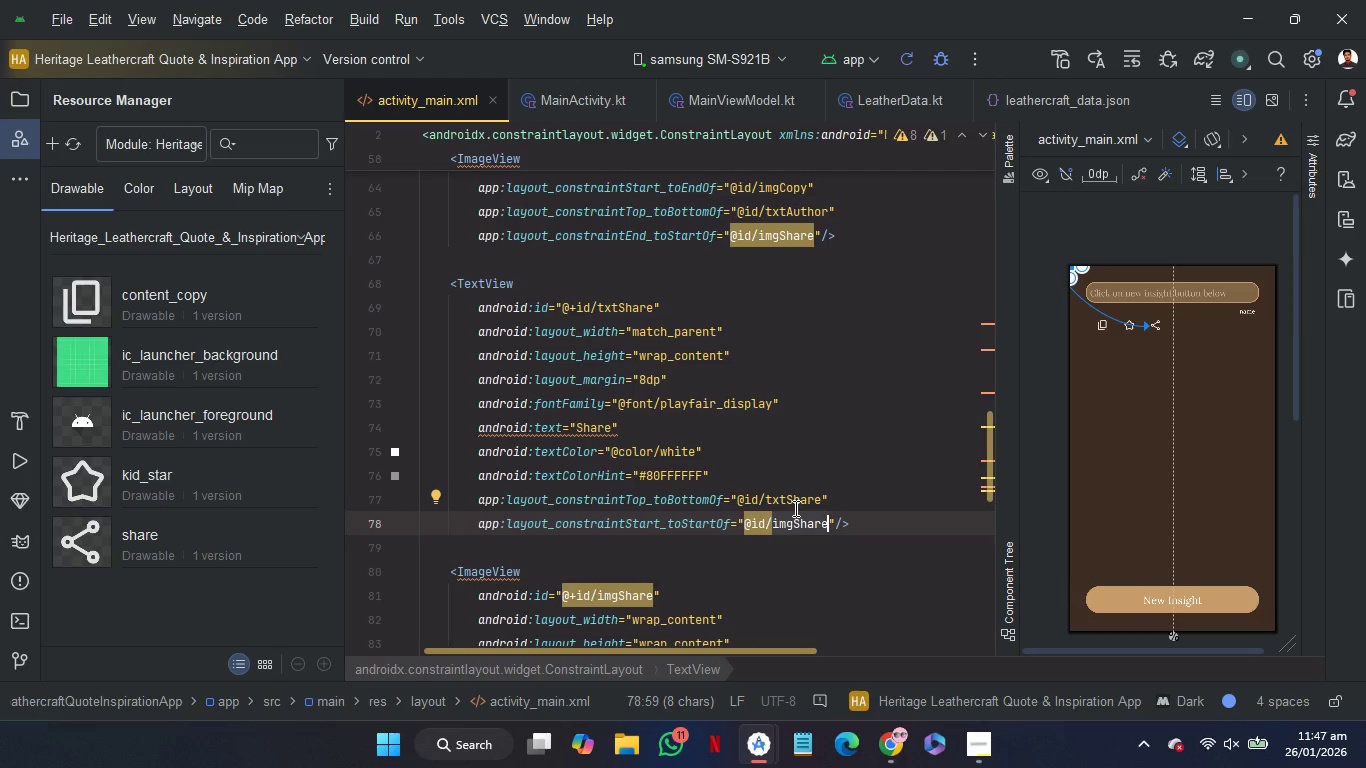 
double_click([794, 508])
 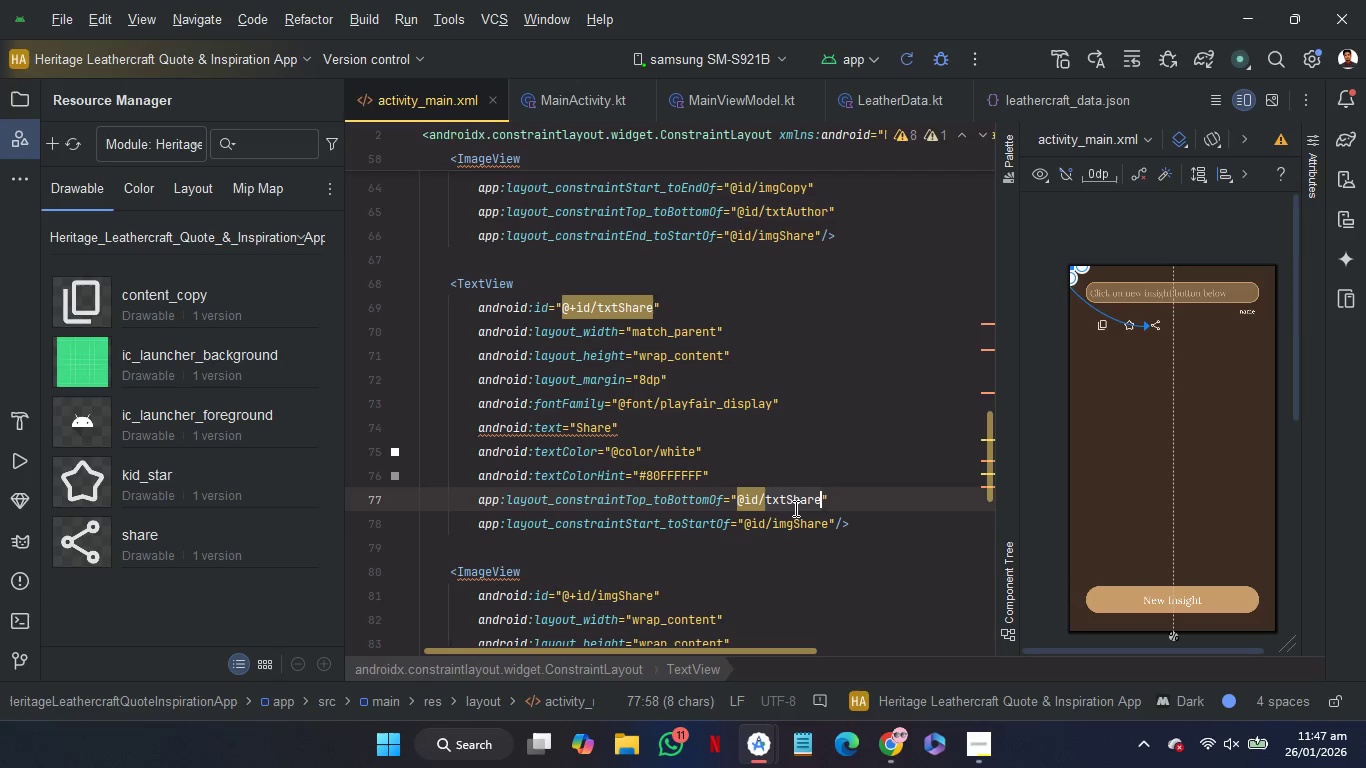 
key(Control+V)
 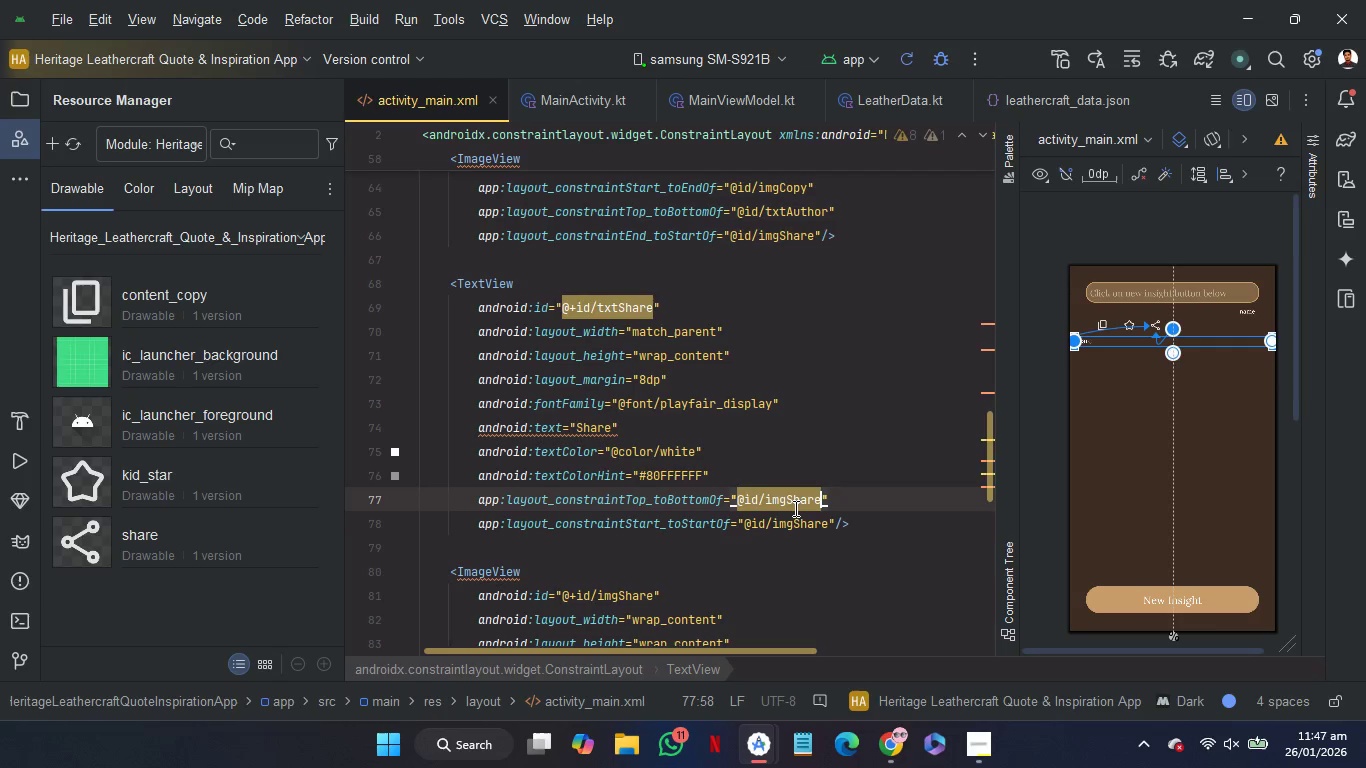 
key(ArrowRight)
 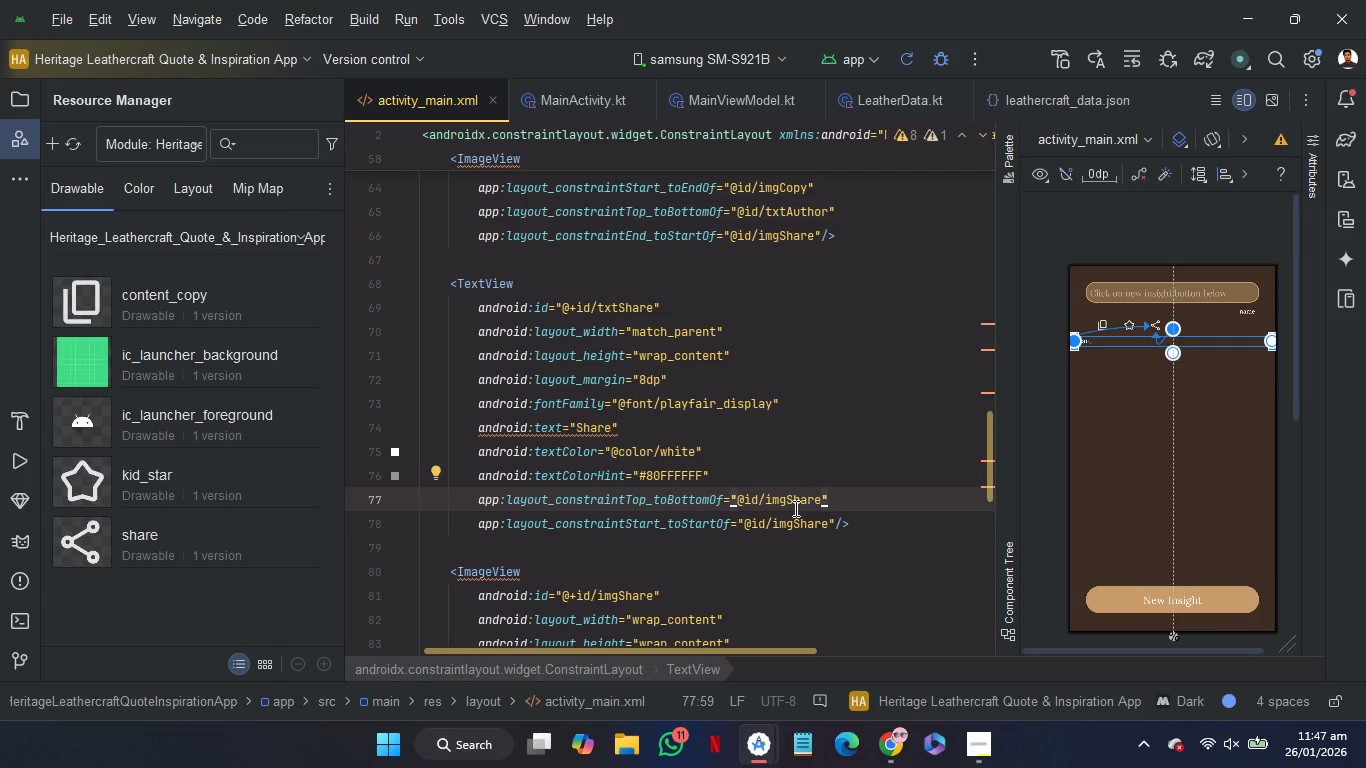 
wait(7.88)
 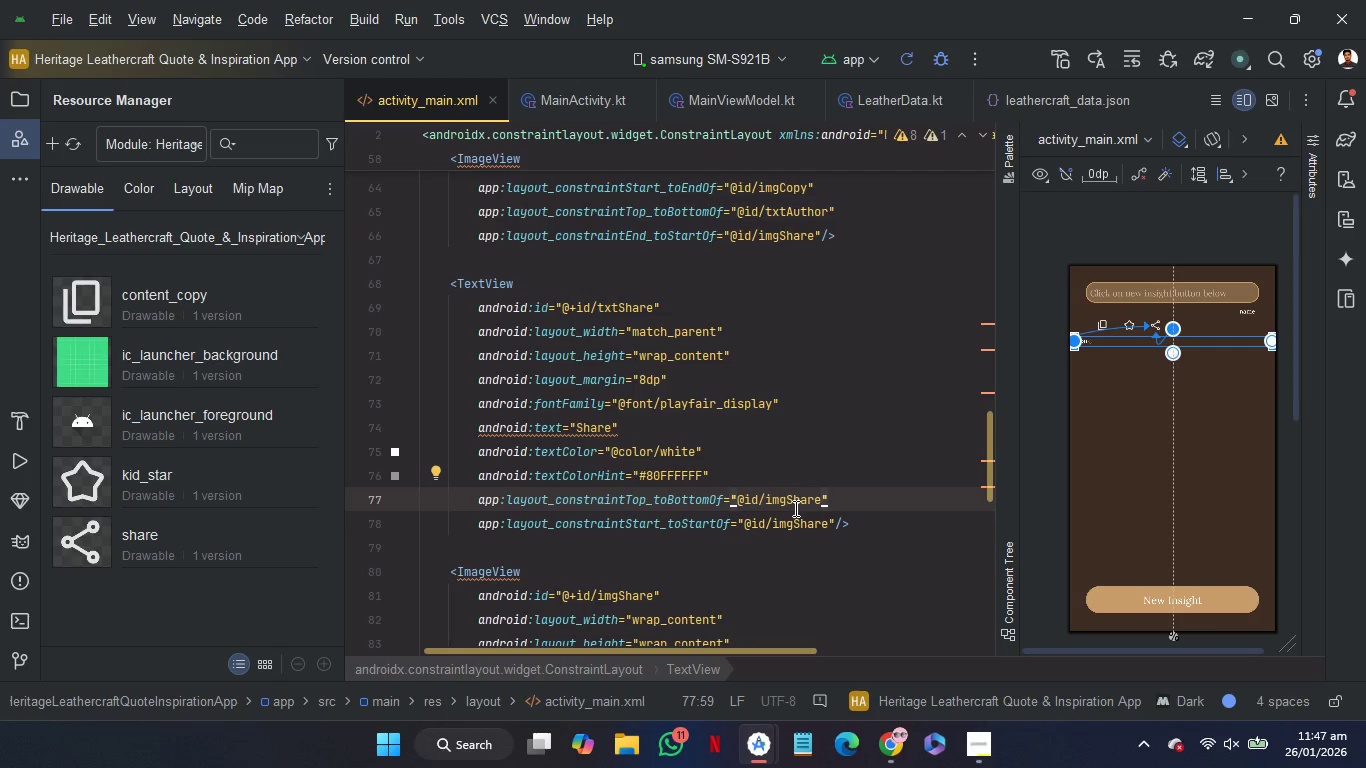 
key(Enter)
 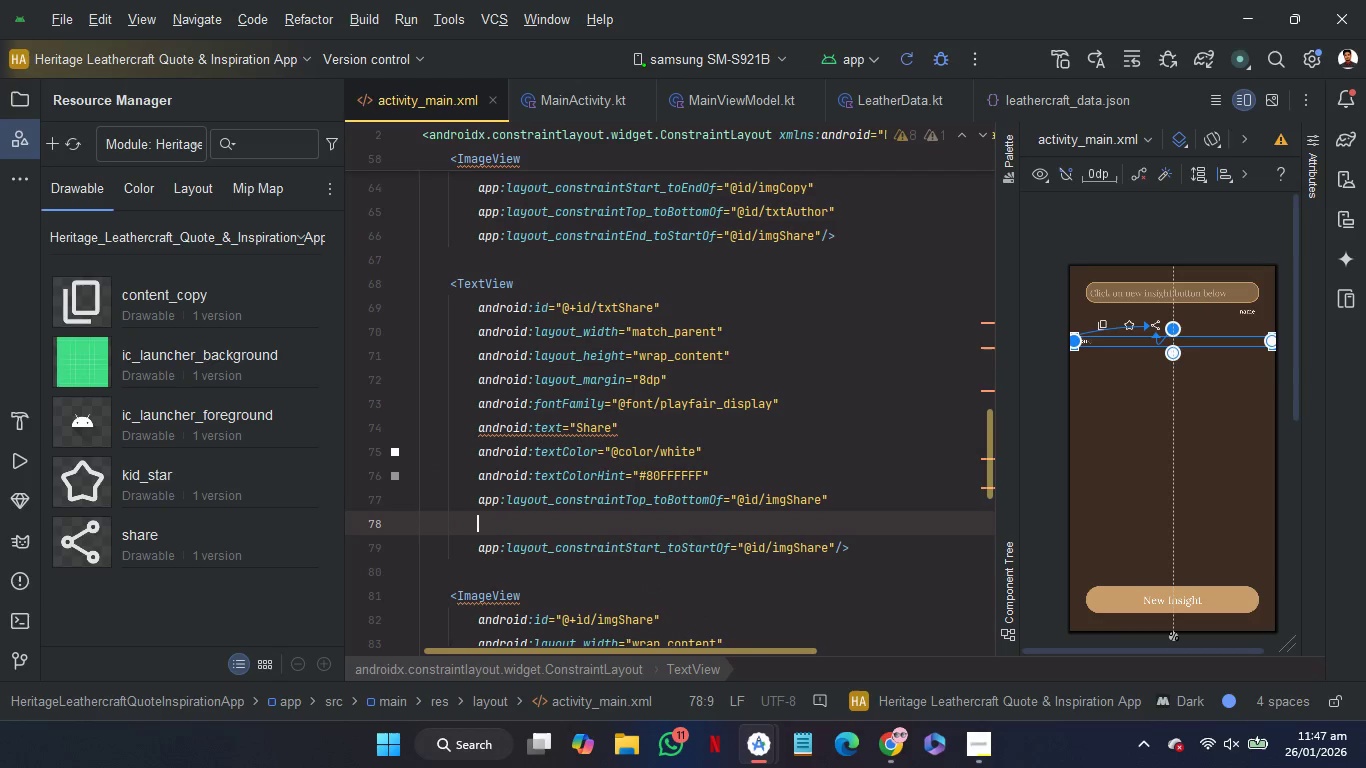 
type(en)
 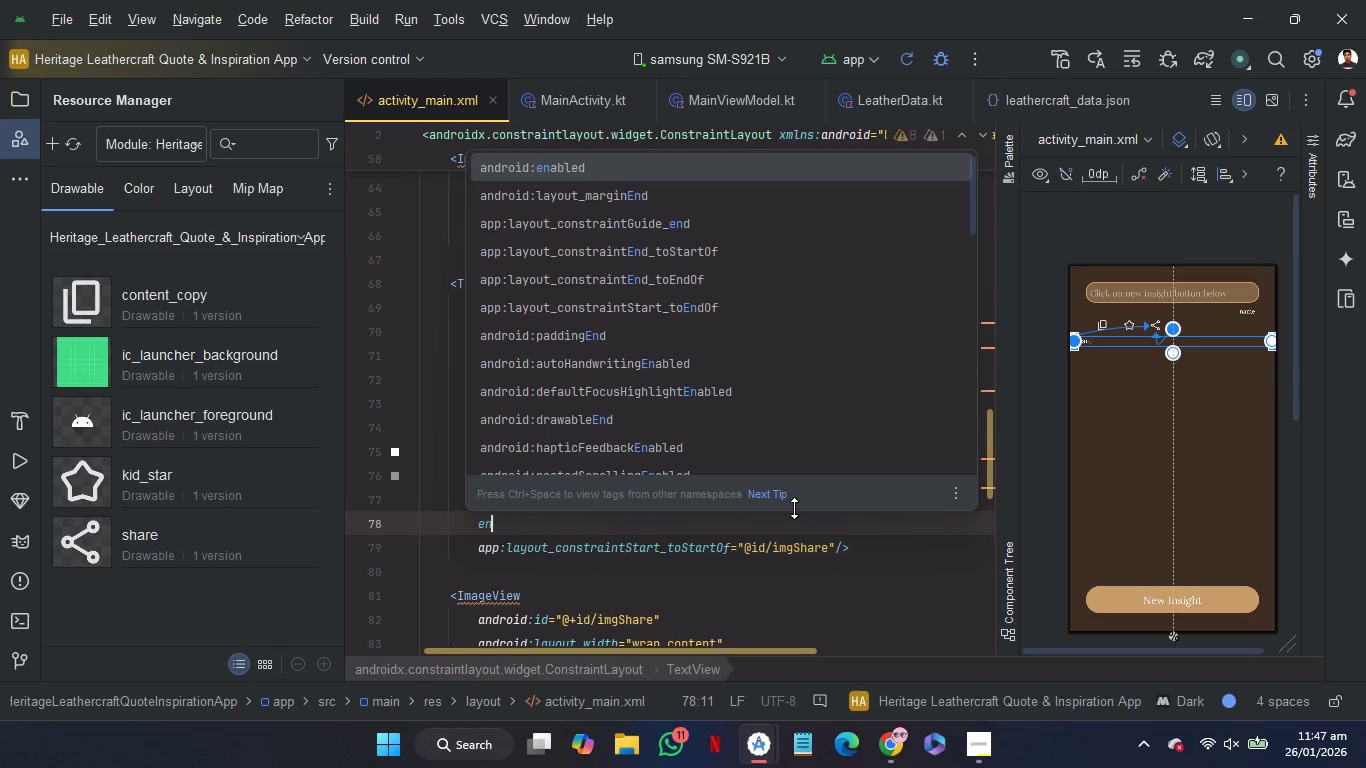 
key(ArrowDown)
 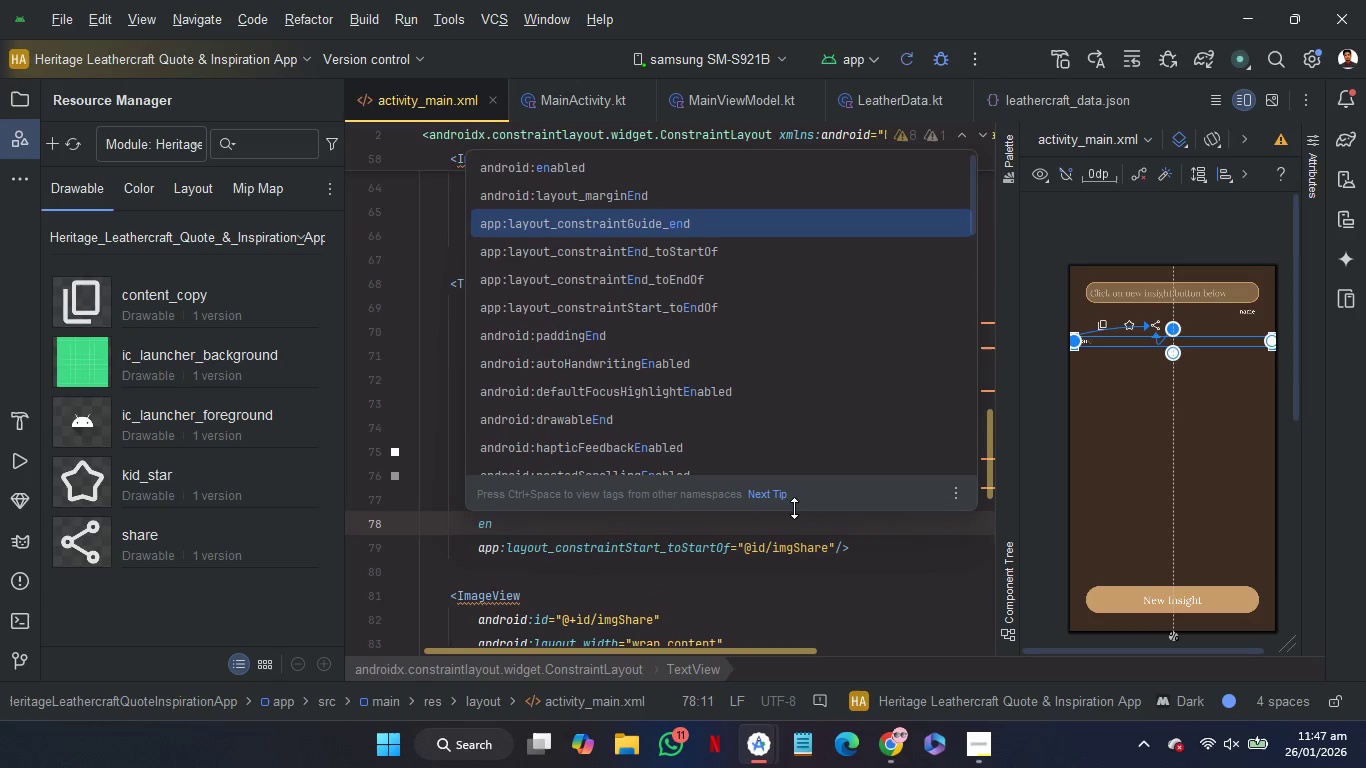 
key(ArrowDown)
 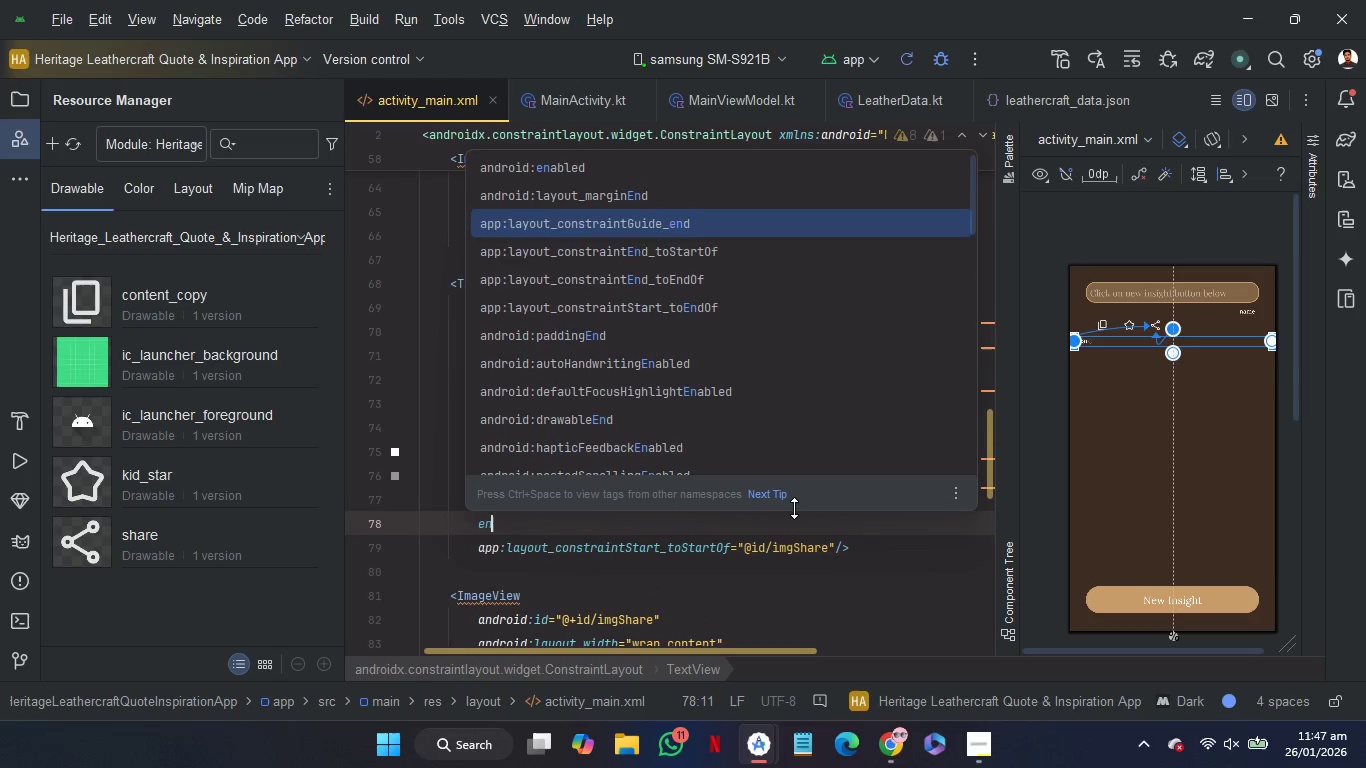 
key(ArrowDown)
 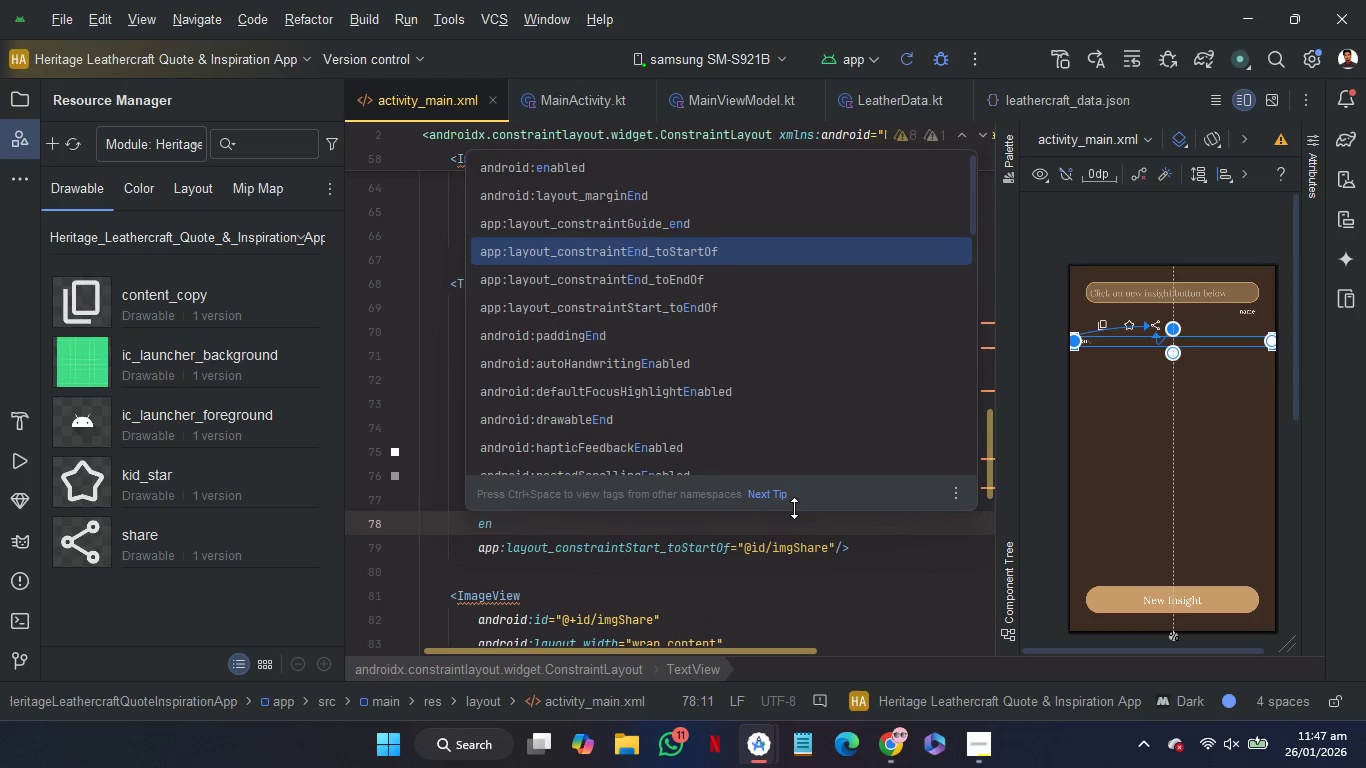 
key(Enter)
 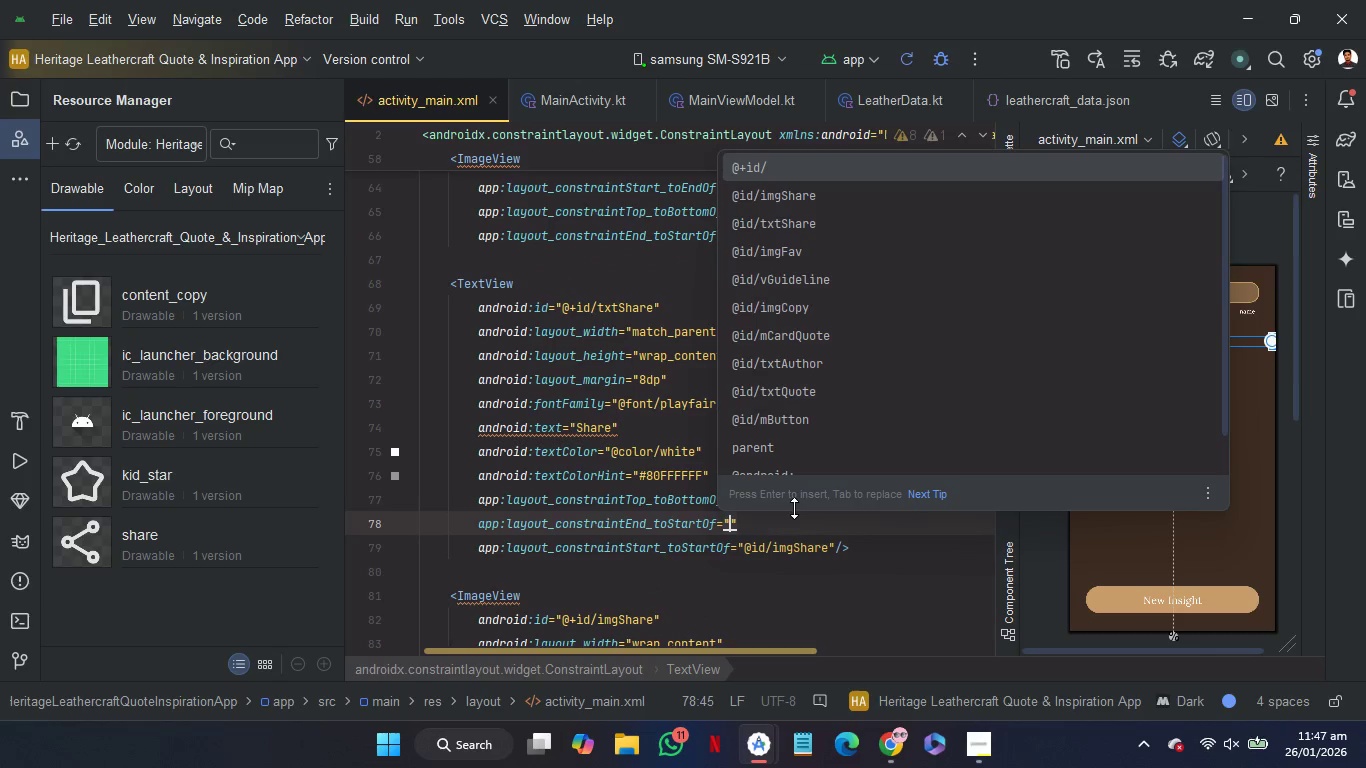 
key(ArrowDown)
 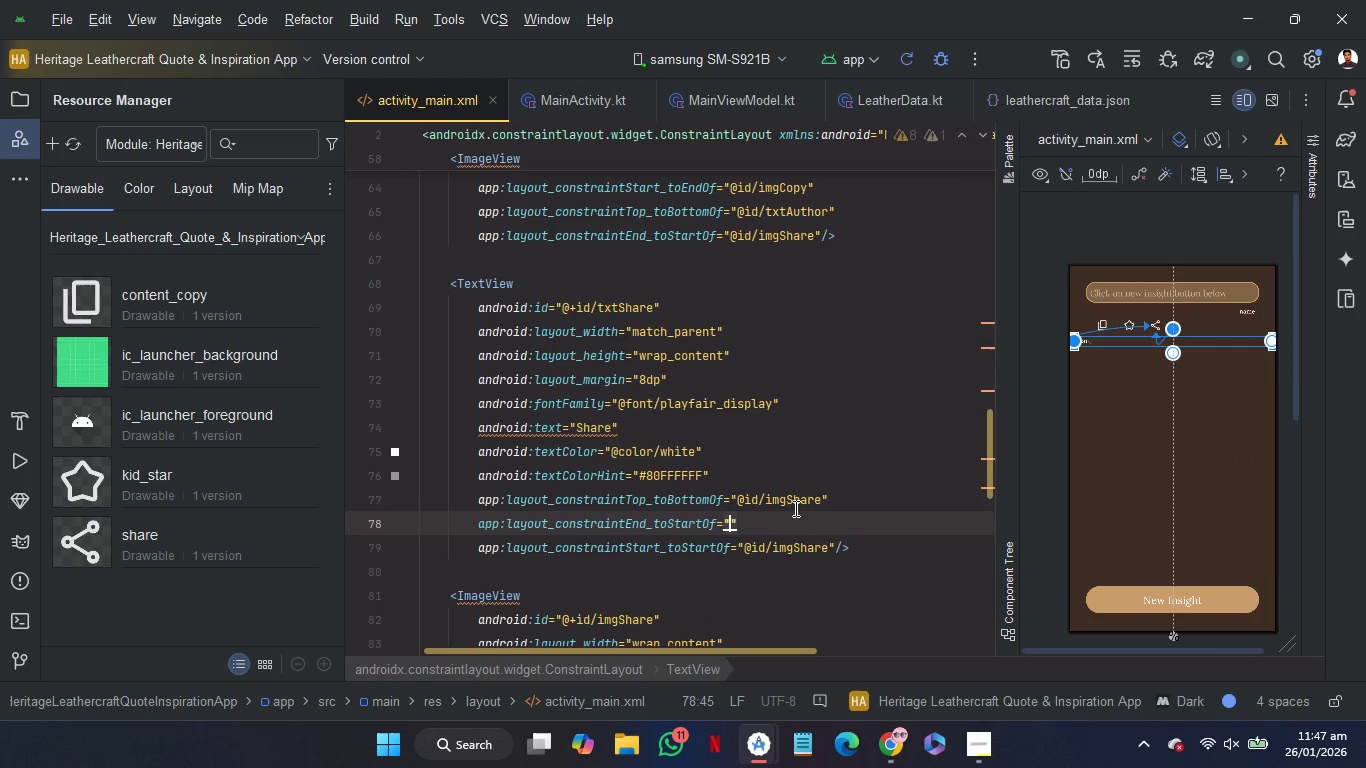 
key(Enter)
 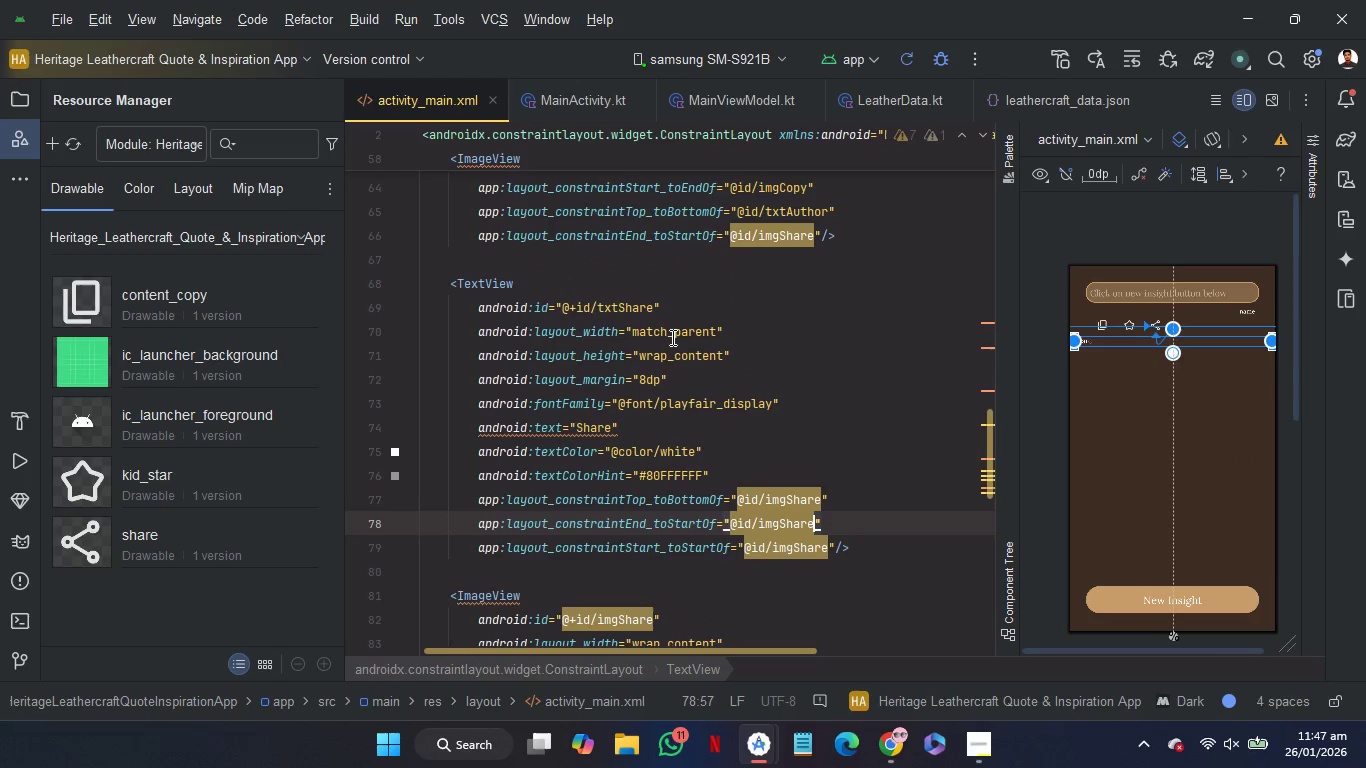 
double_click([673, 335])
 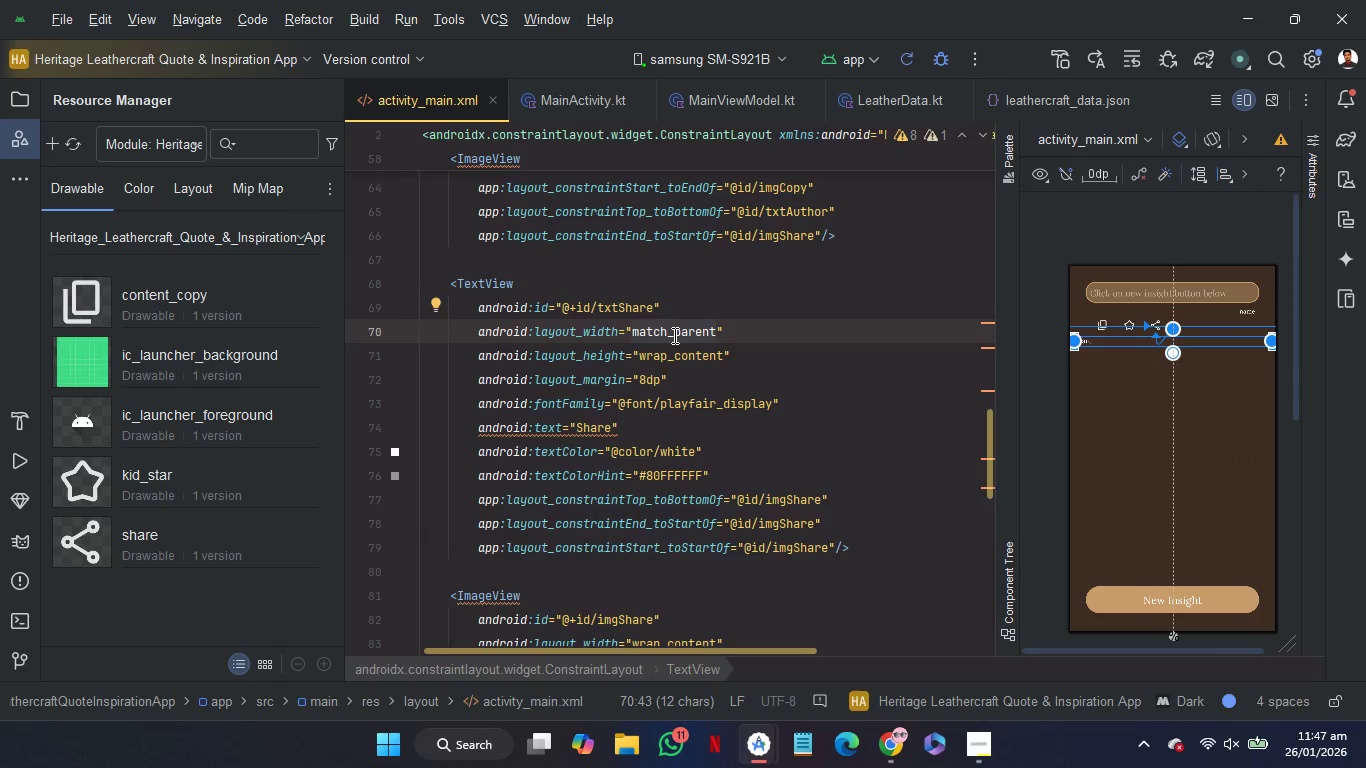 
key(W)
 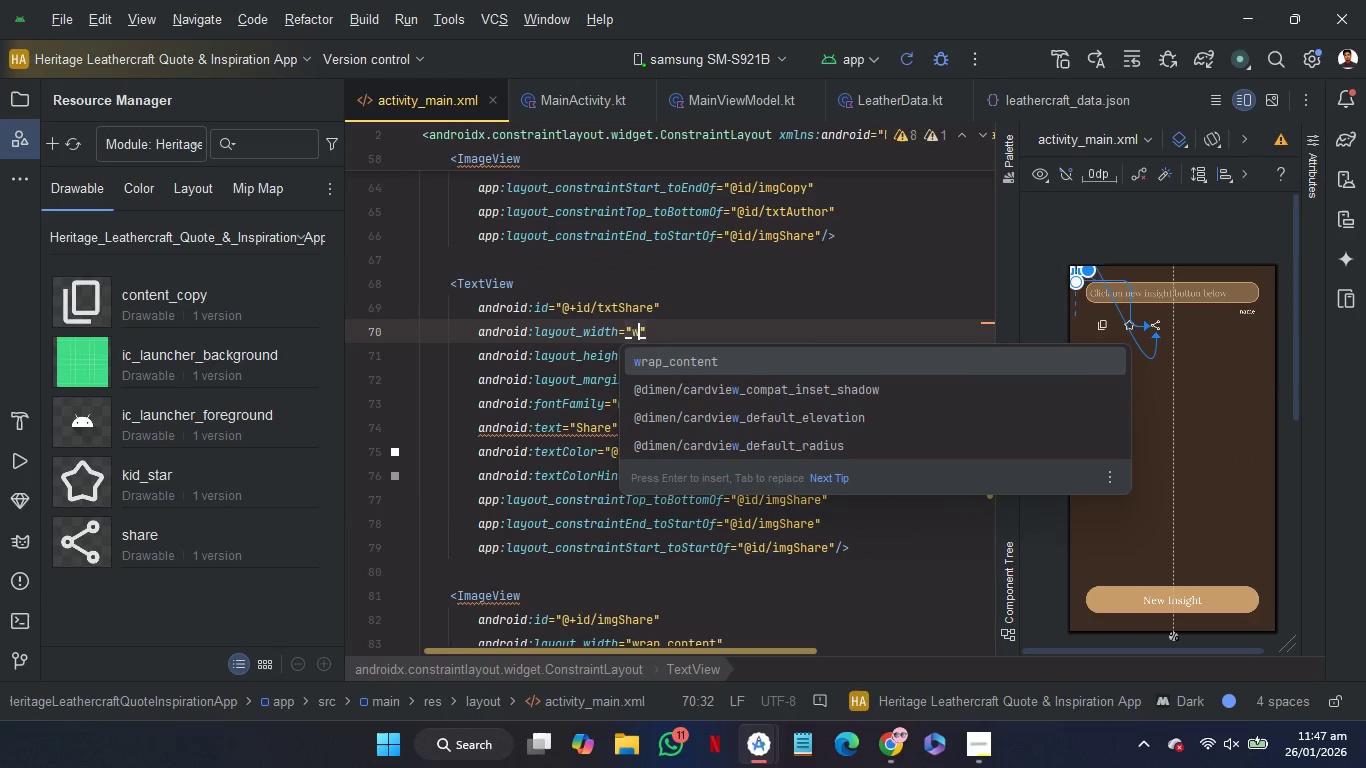 
key(Enter)
 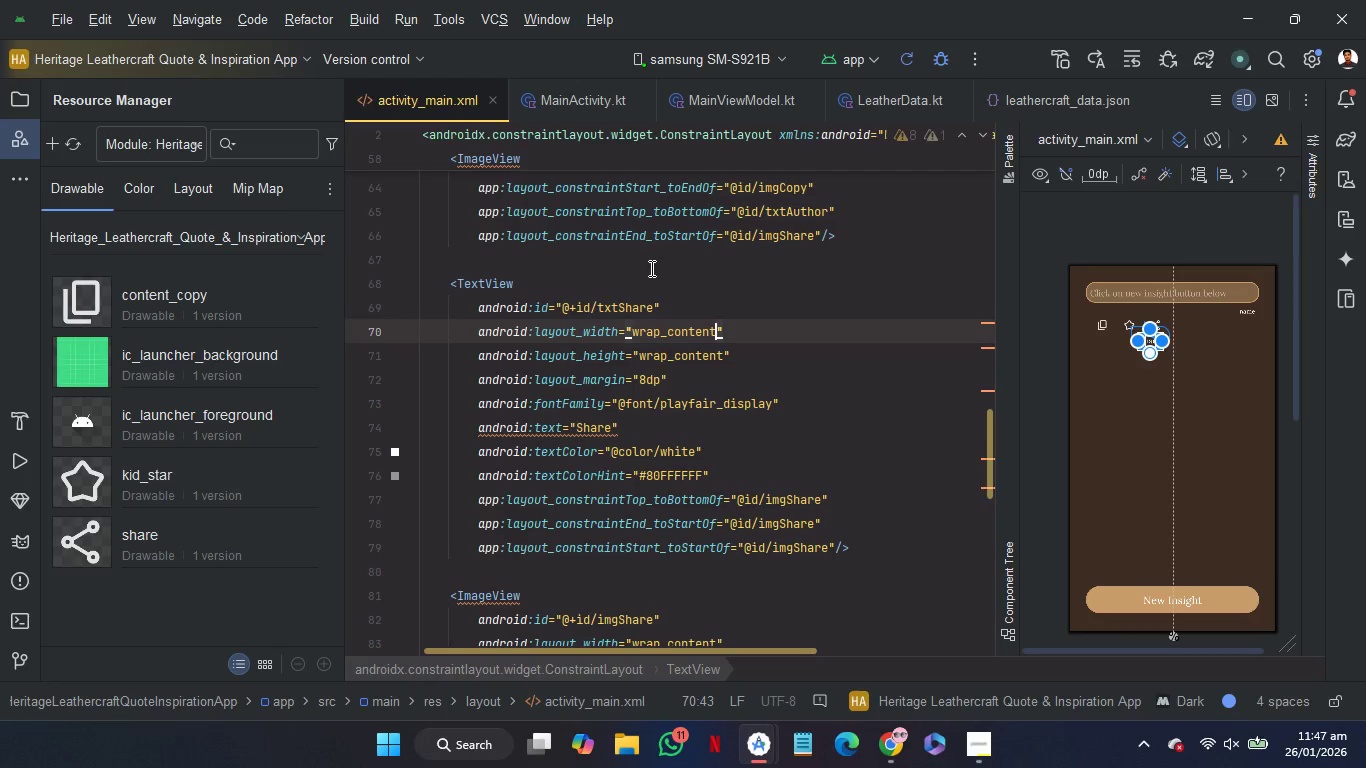 
left_click([651, 263])
 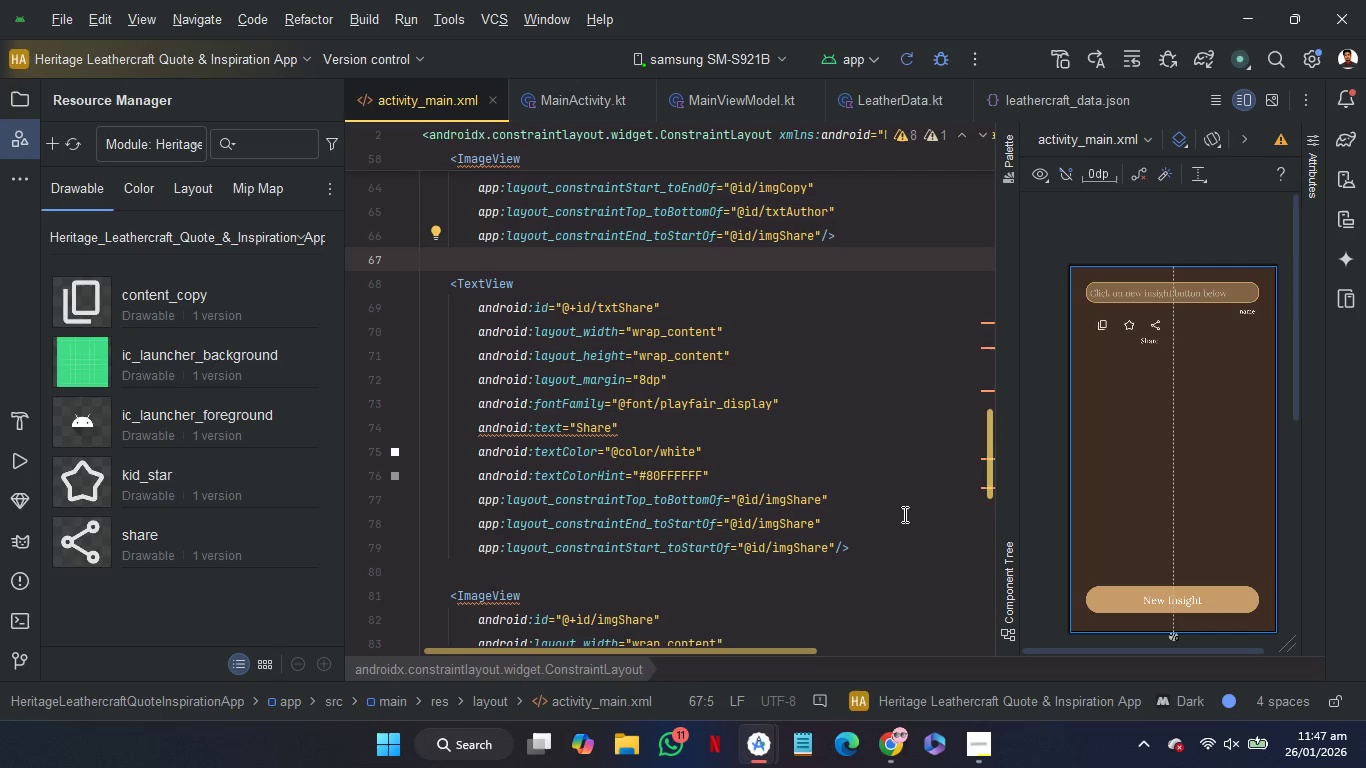 
left_click([887, 517])
 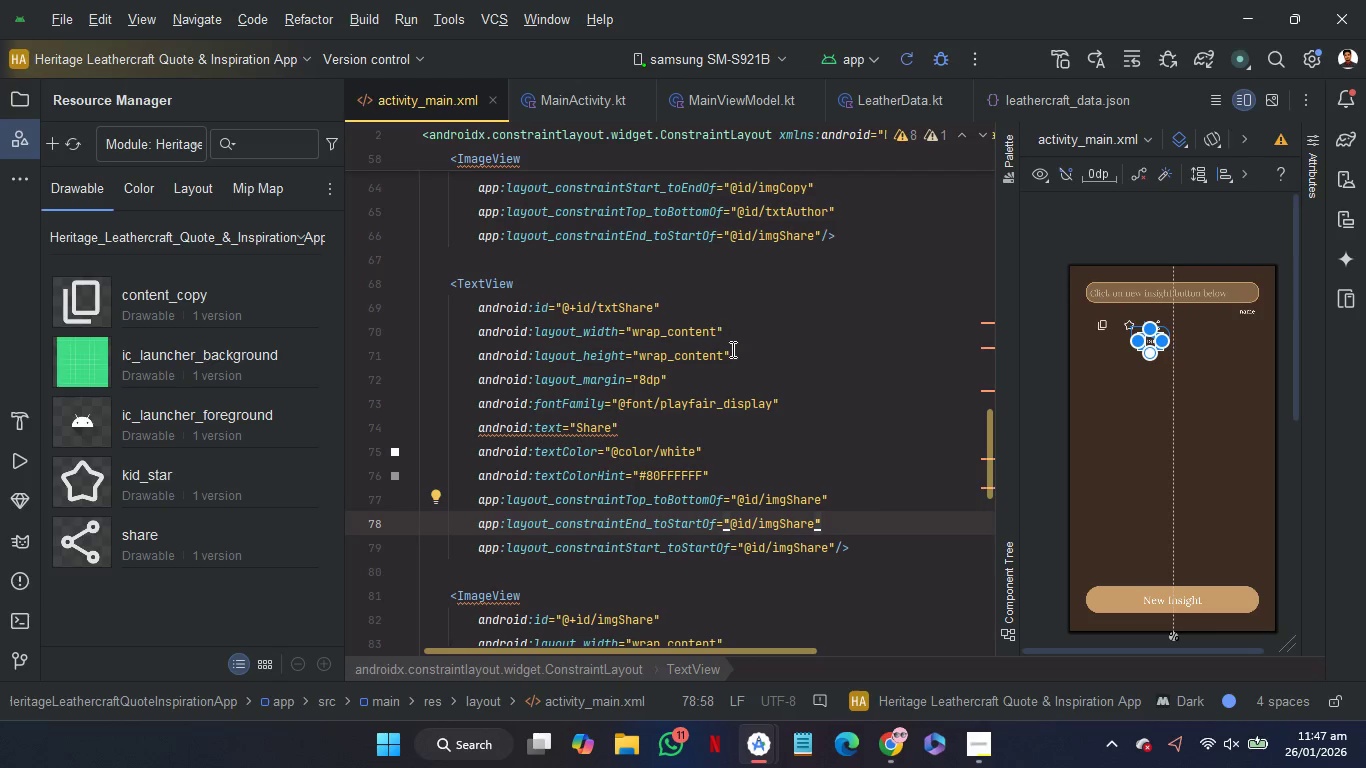 
left_click_drag(start_coordinate=[751, 379], to_coordinate=[764, 363])
 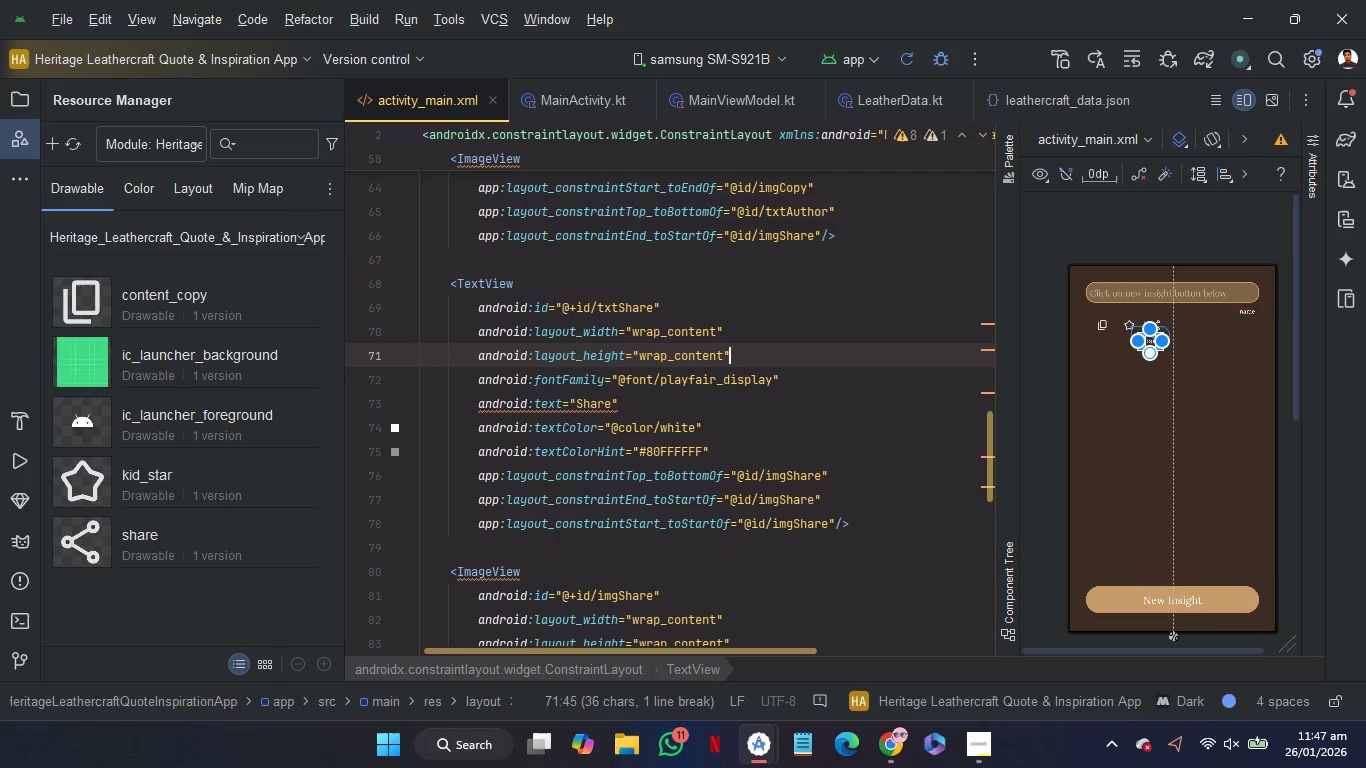 
key(Backspace)
 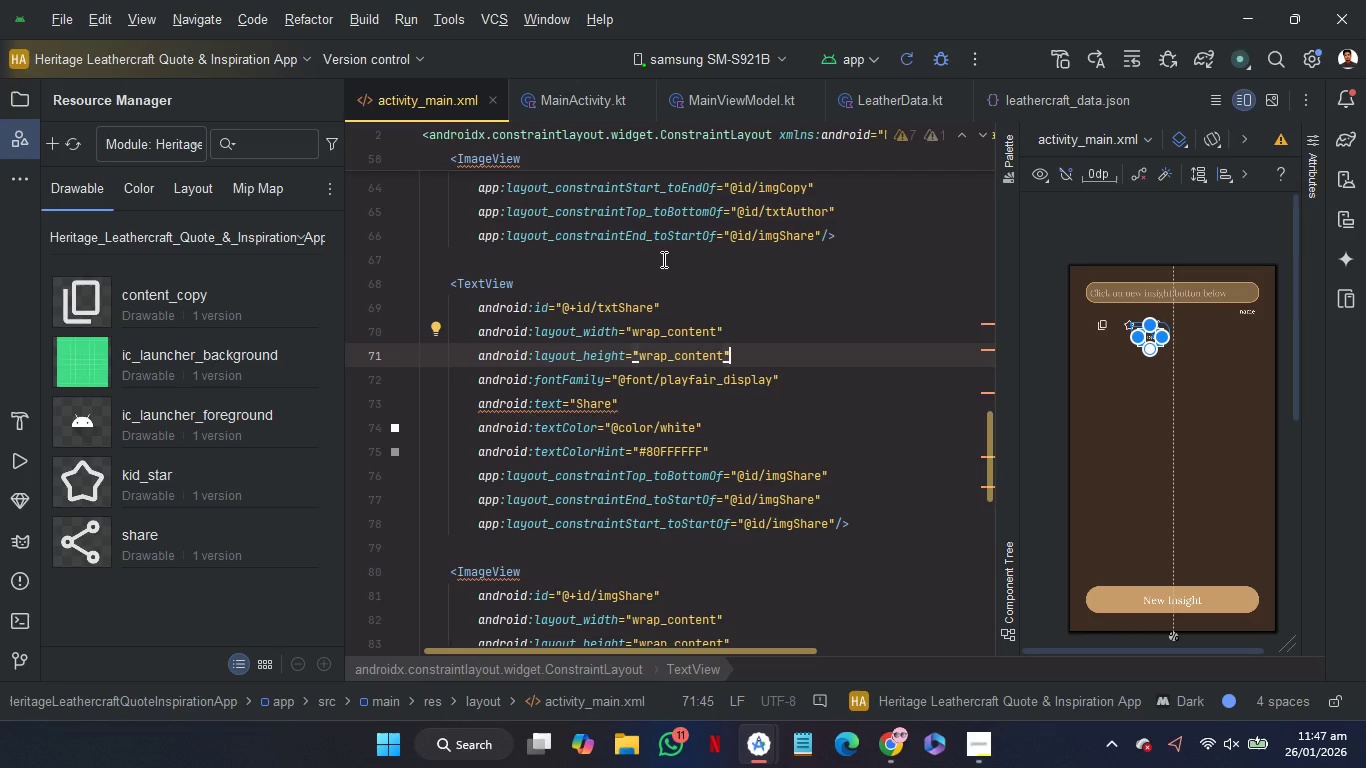 
left_click([665, 267])
 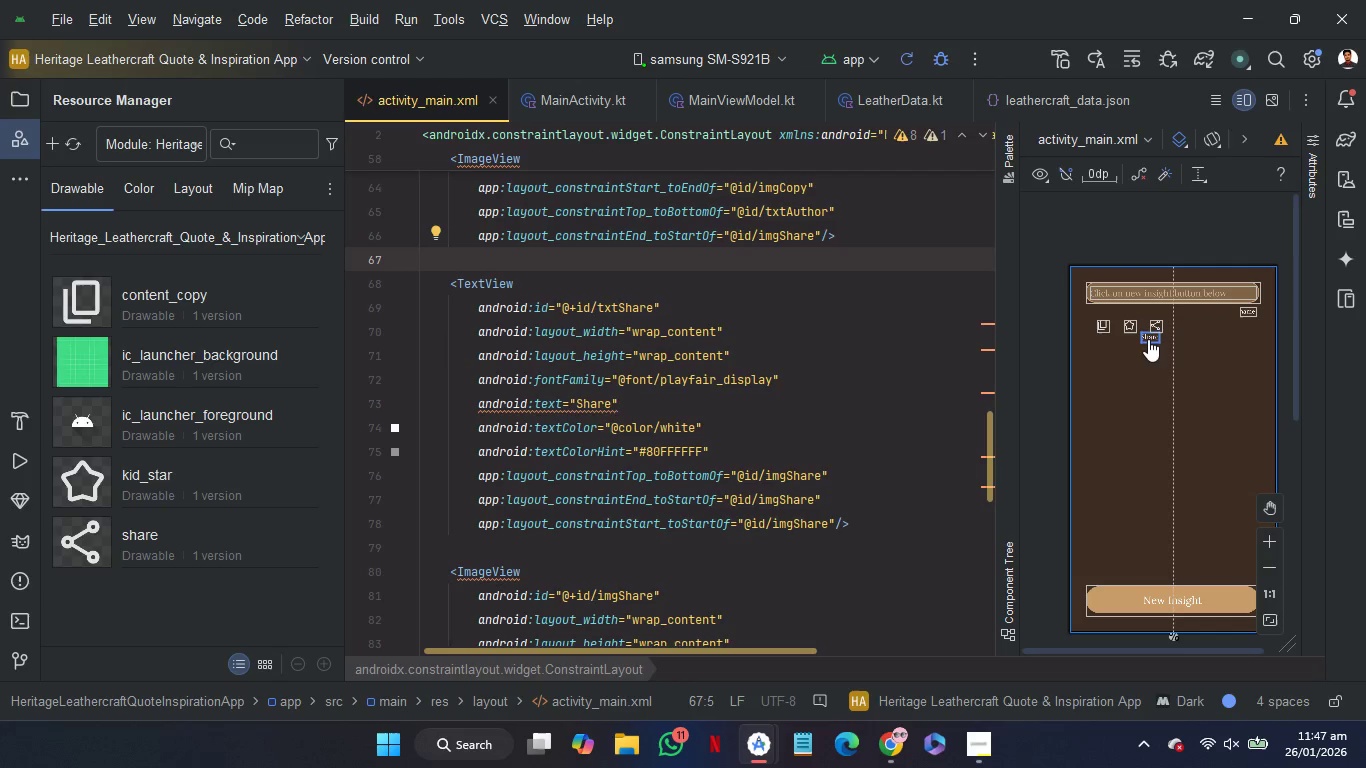 
left_click_drag(start_coordinate=[852, 494], to_coordinate=[670, 505])
 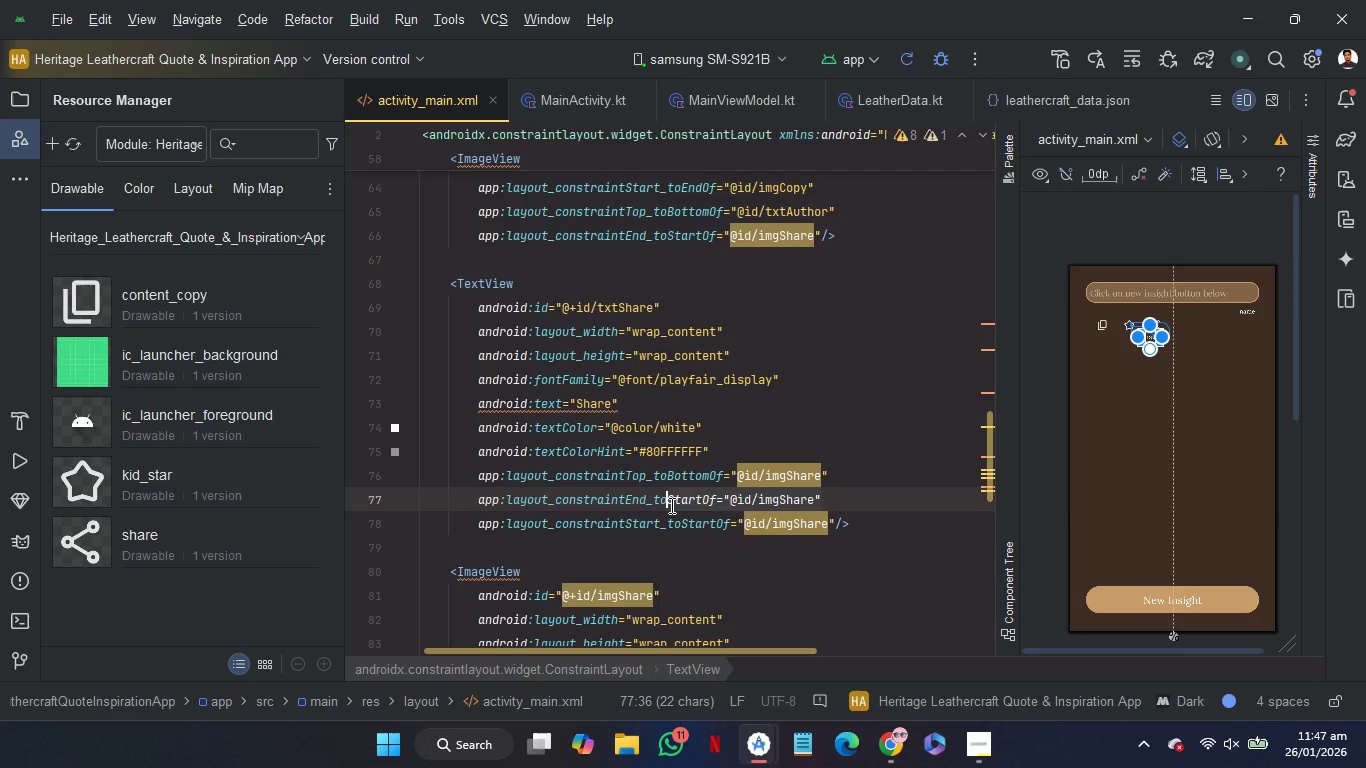 
key(Shift+E)
 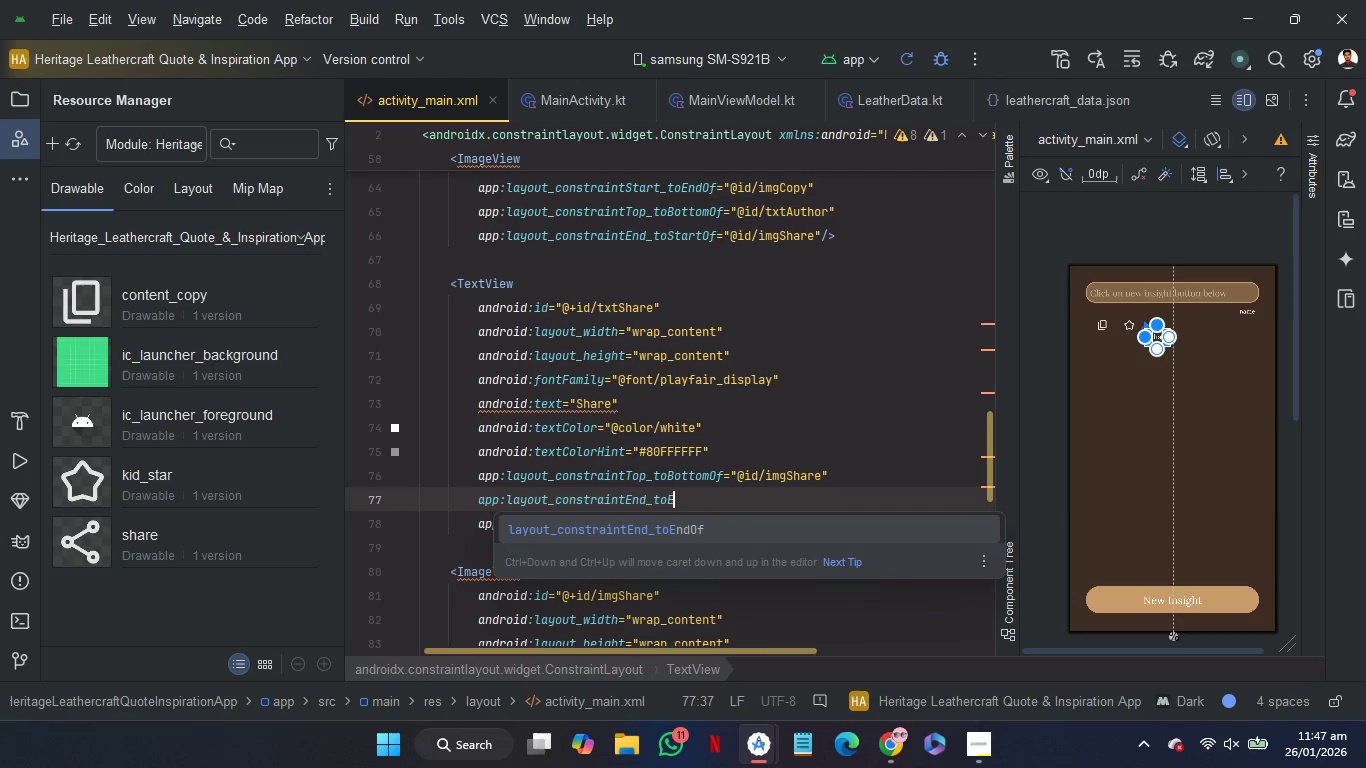 
key(Enter)
 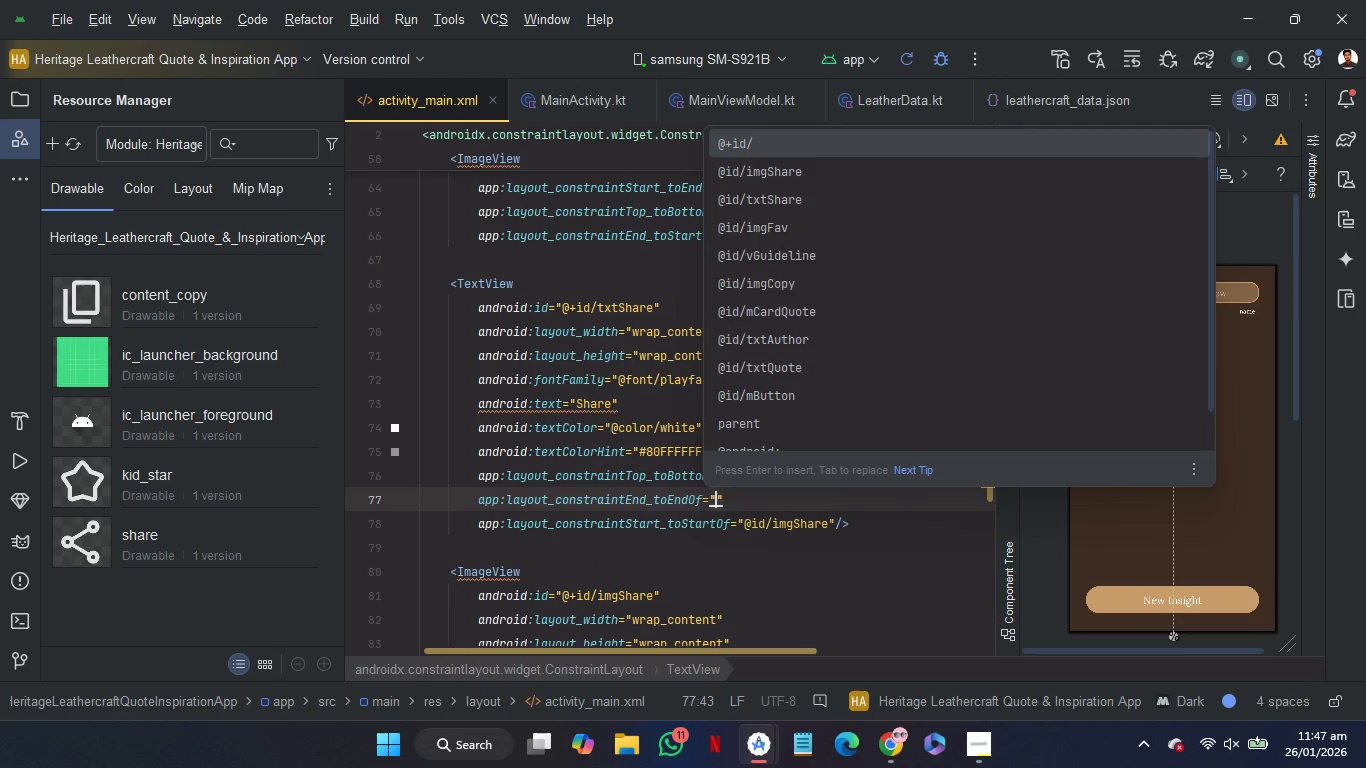 
key(ArrowDown)
 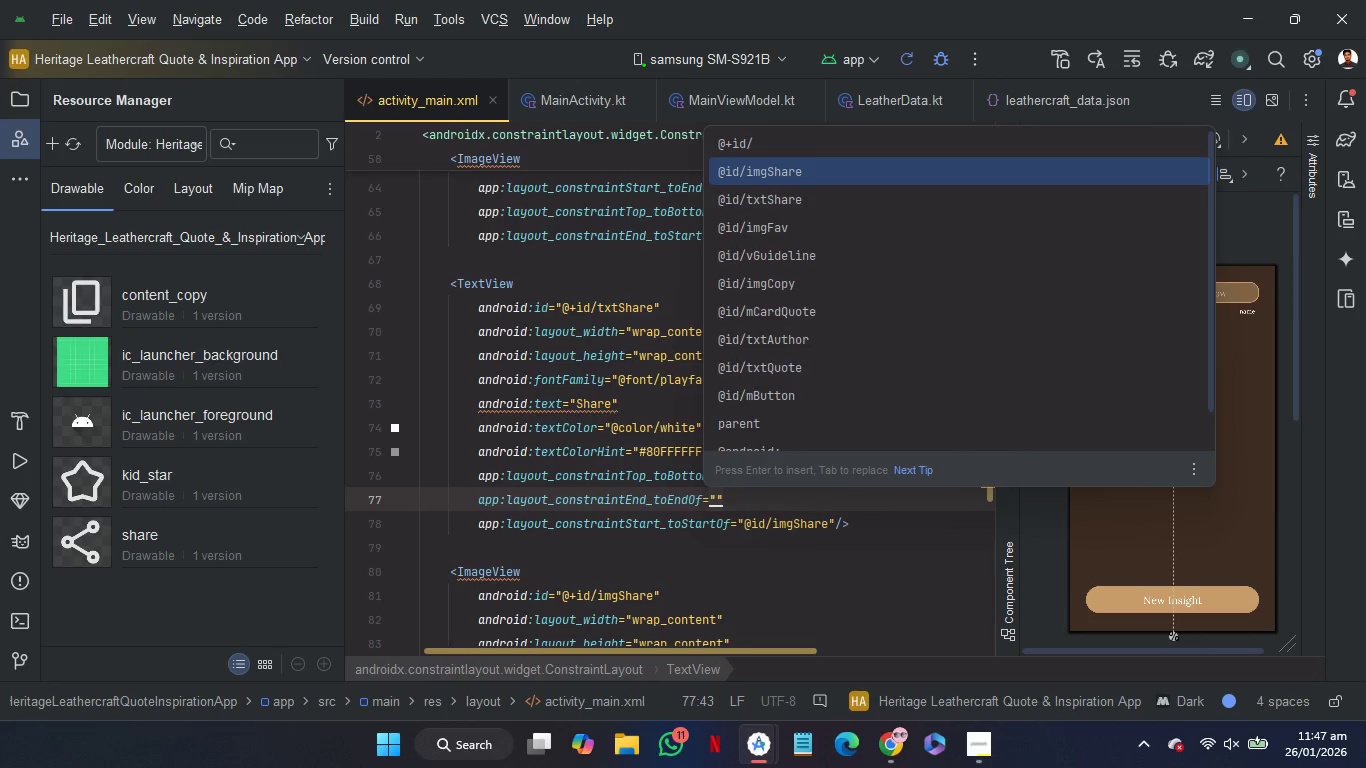 
key(Enter)
 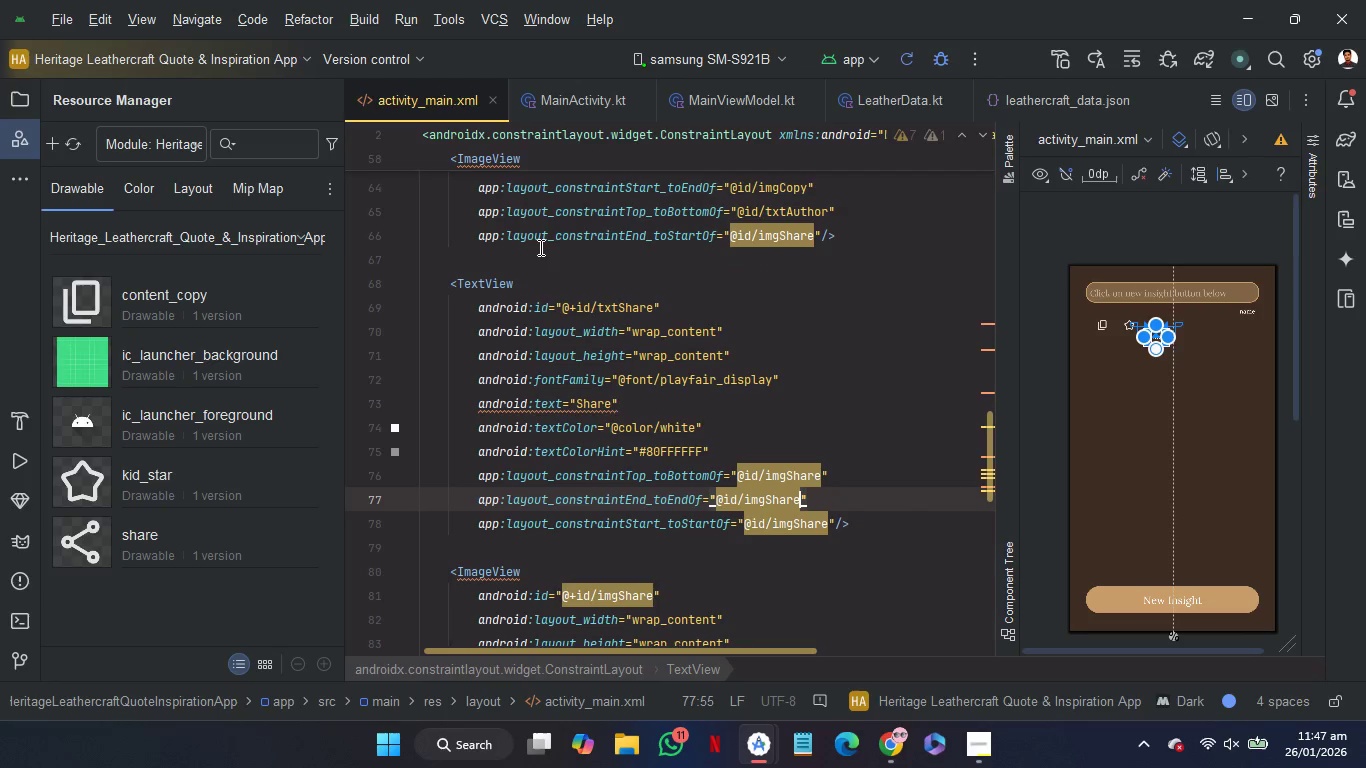 
left_click([540, 255])
 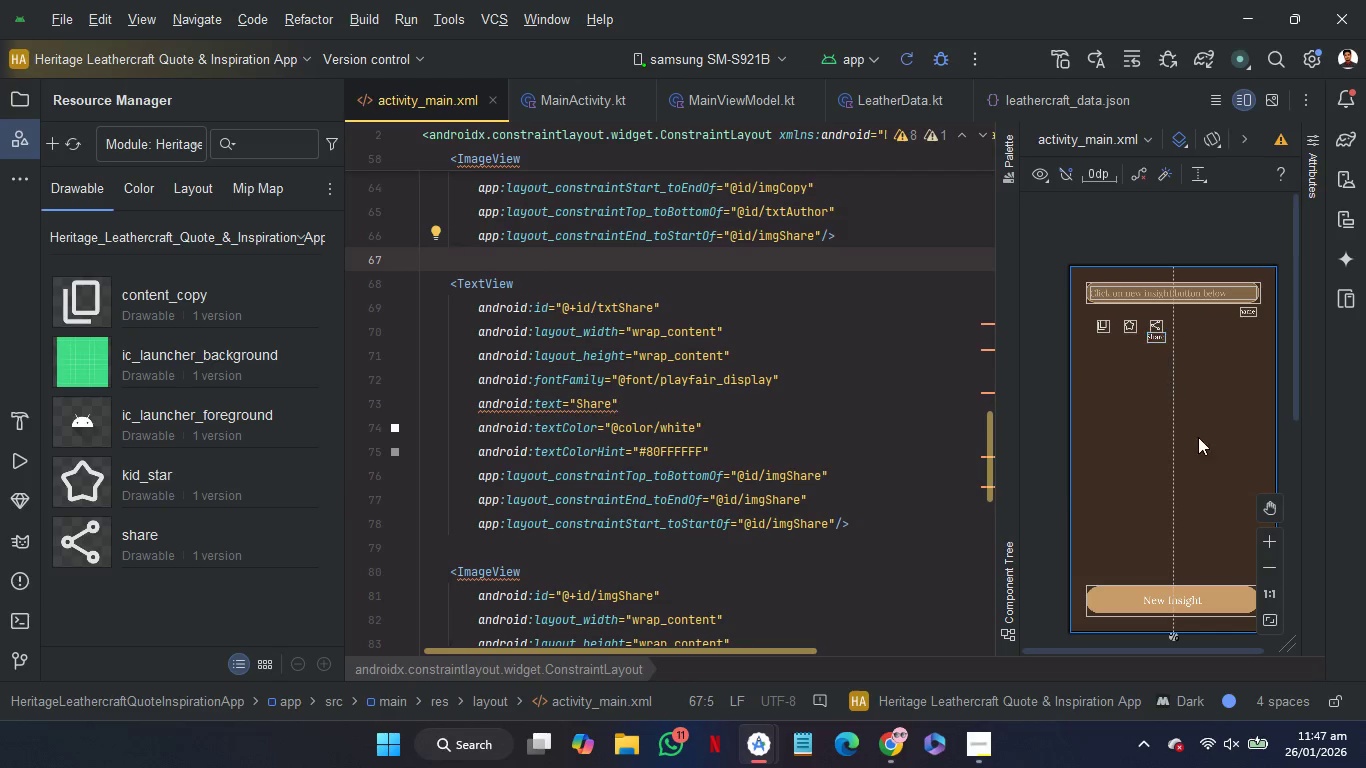 
double_click([1273, 543])
 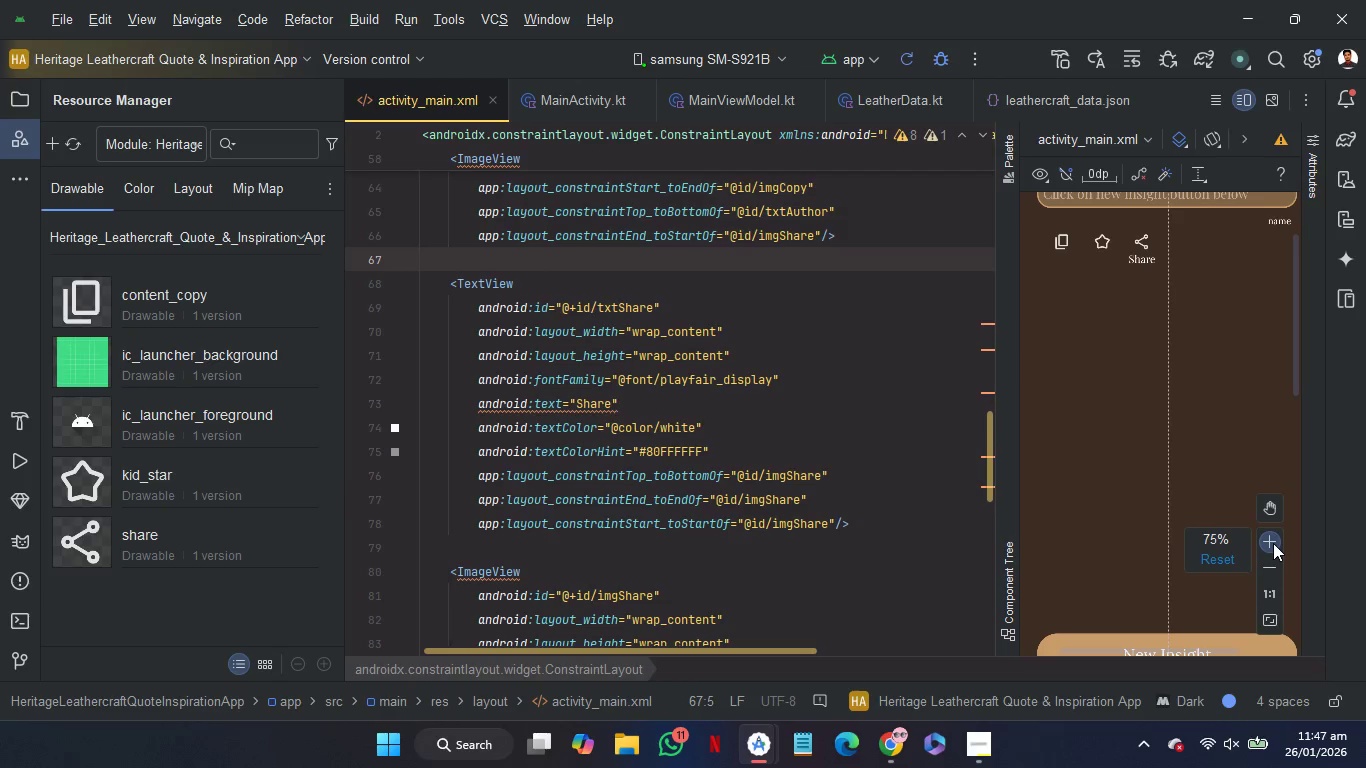 
triple_click([1273, 543])
 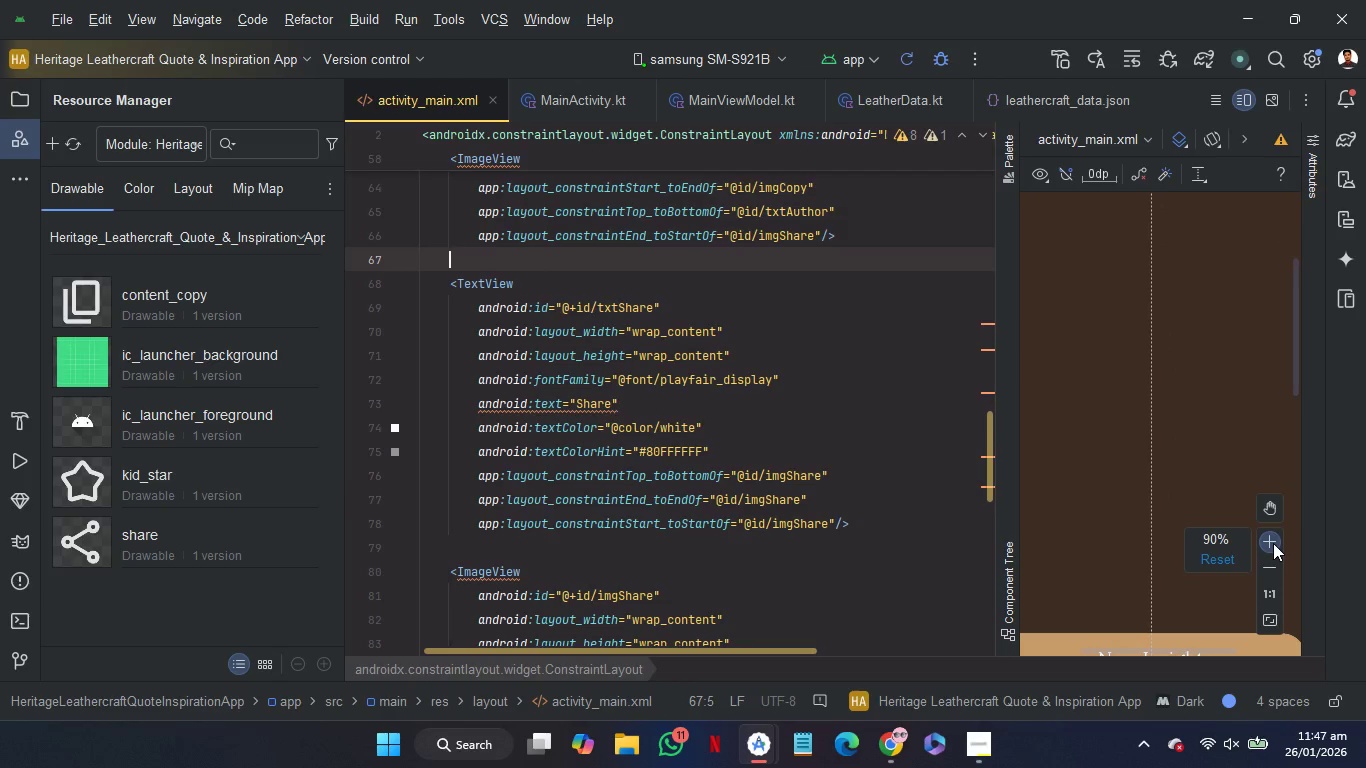 
left_click([1273, 543])
 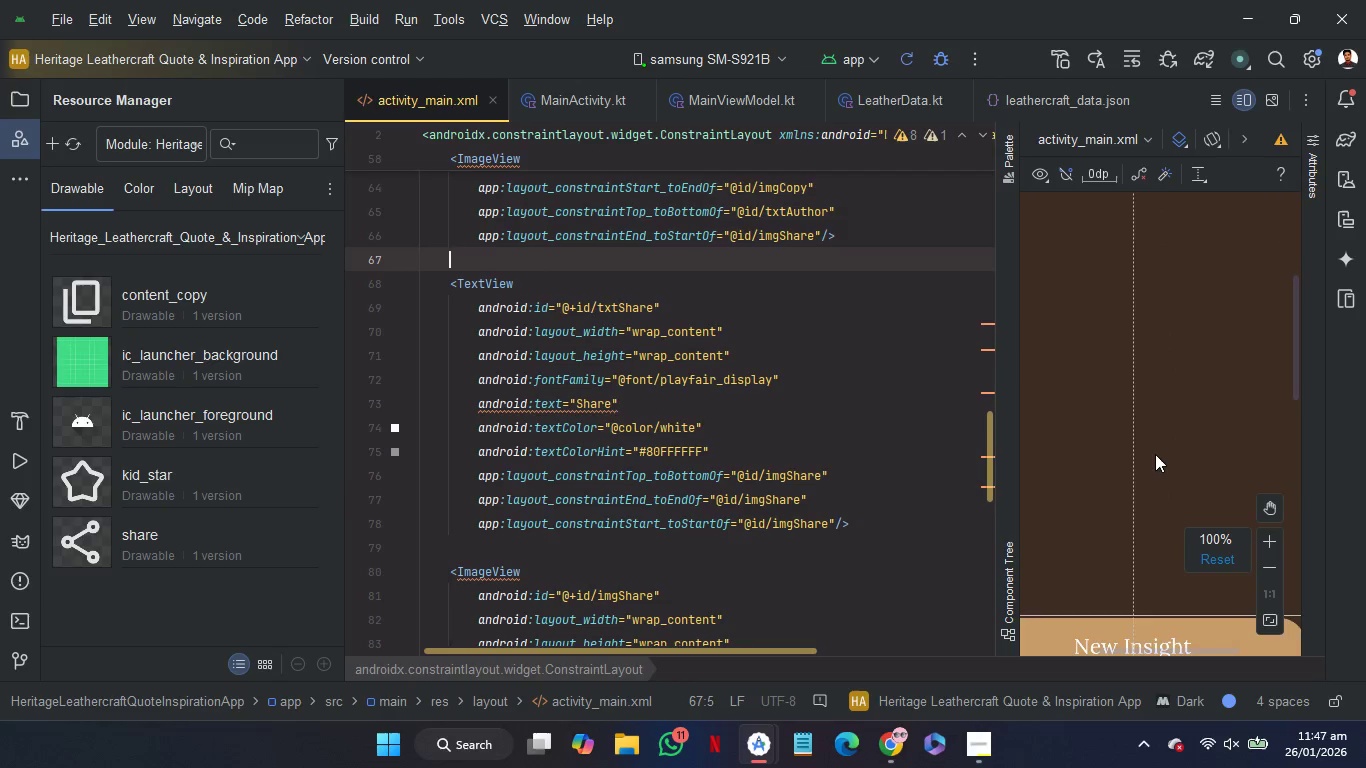 
scroll: coordinate [1155, 454], scroll_direction: up, amount: 3.0
 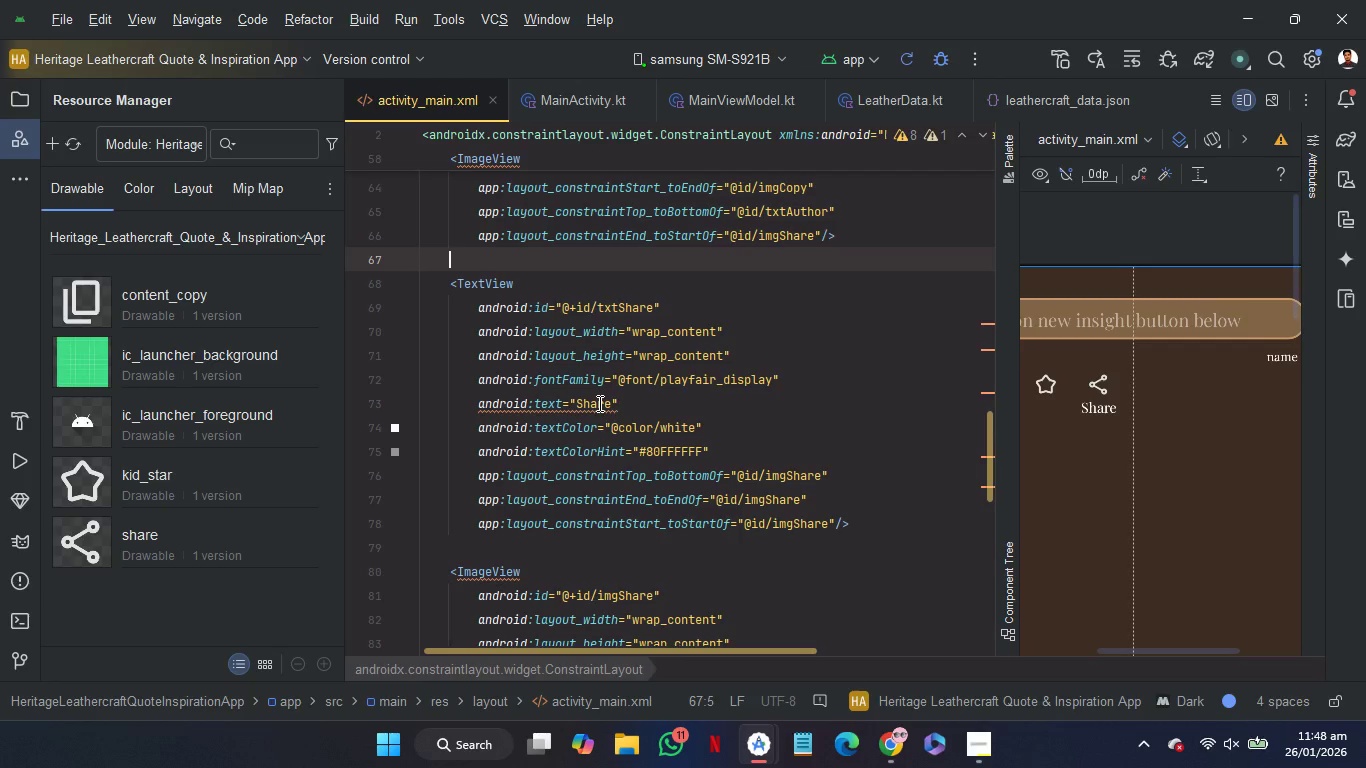 
wait(5.48)
 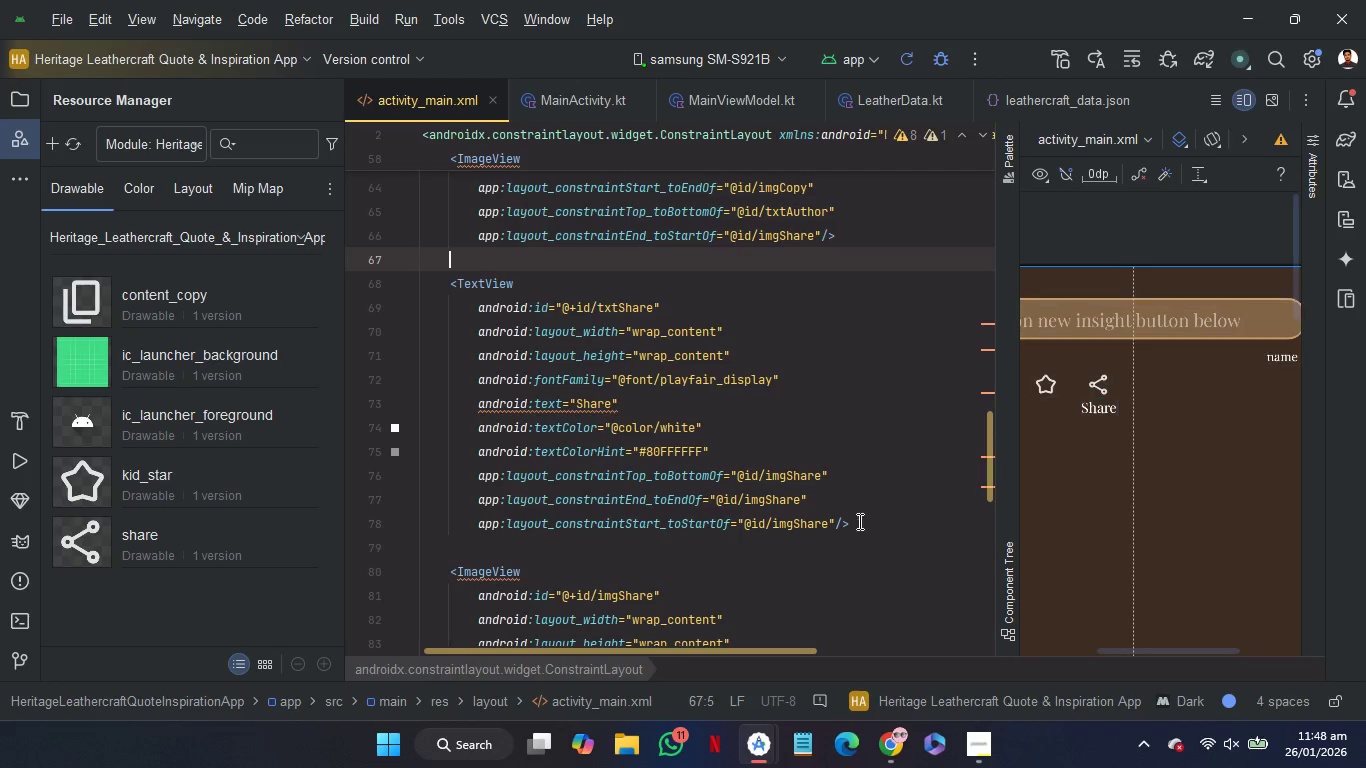 
left_click([640, 472])
 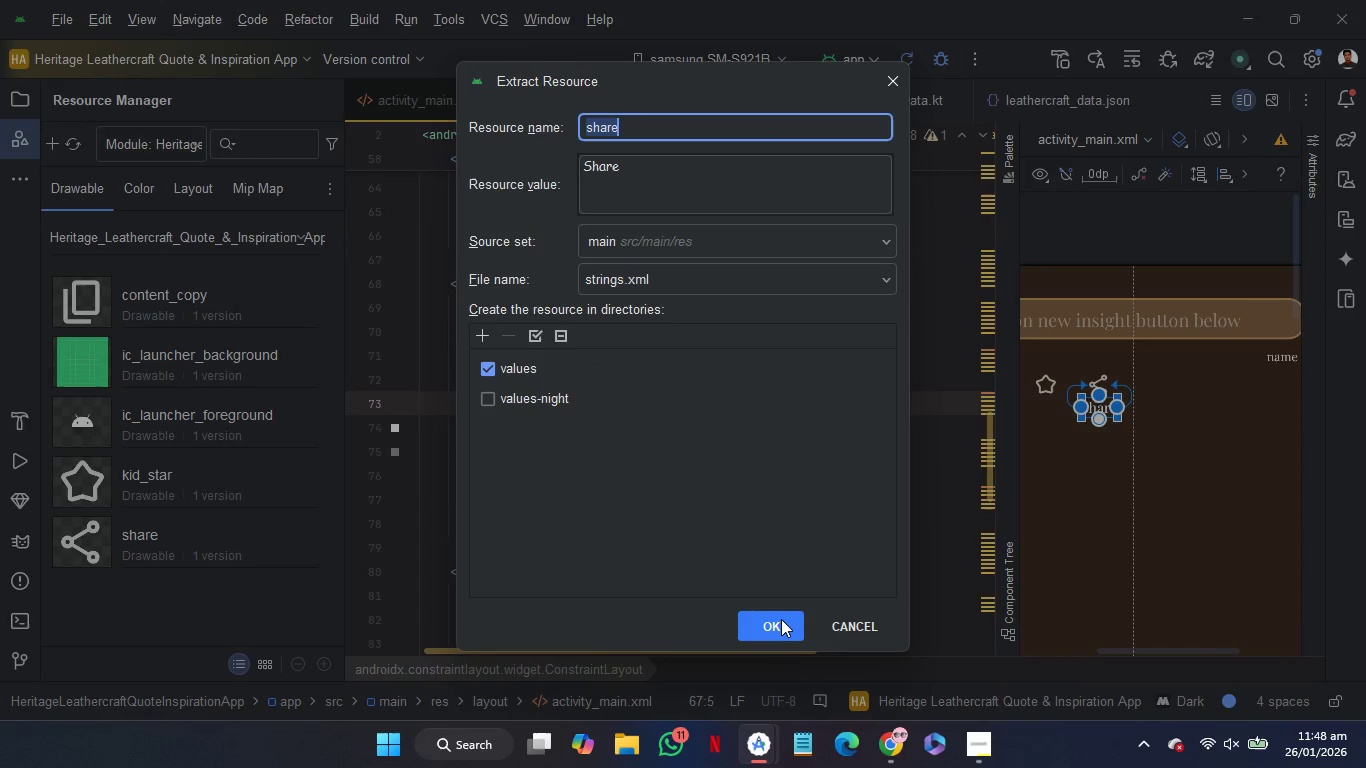 
left_click([781, 619])
 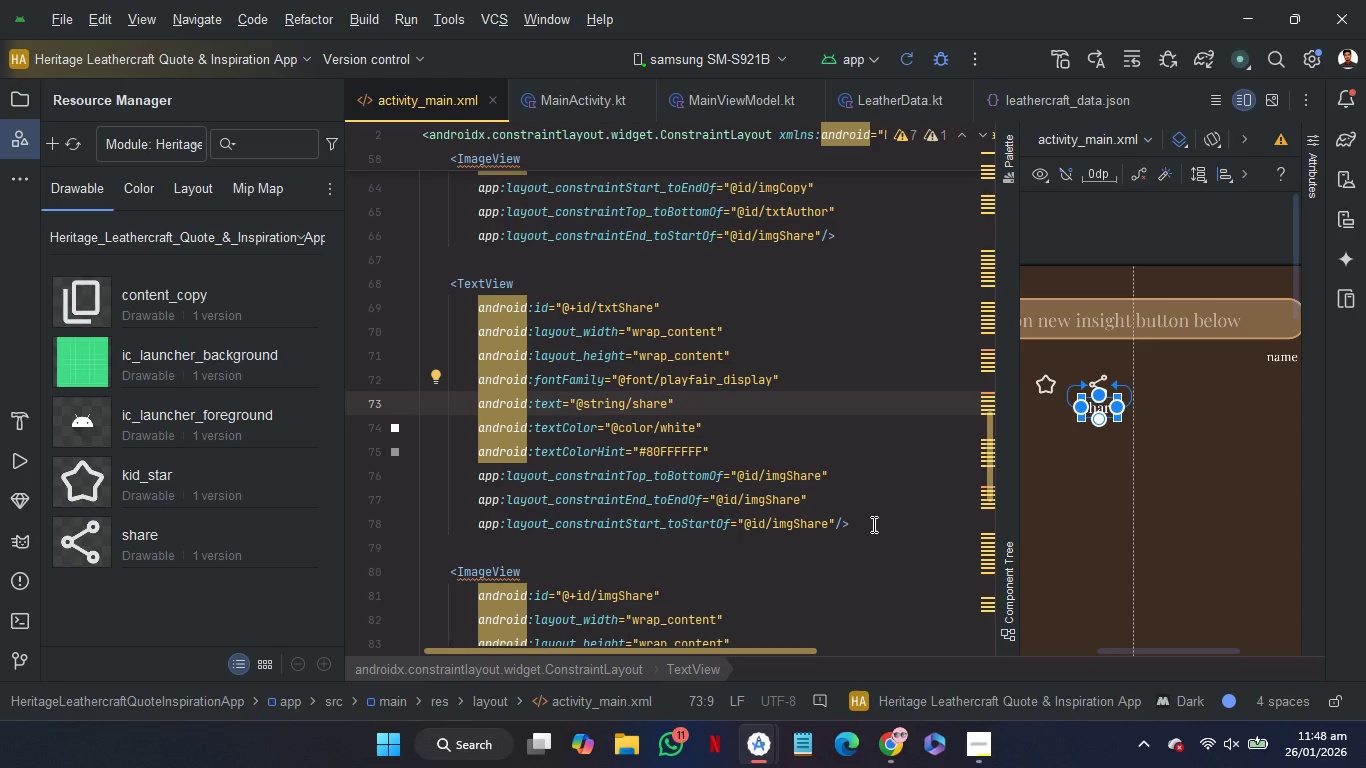 
wait(5.55)
 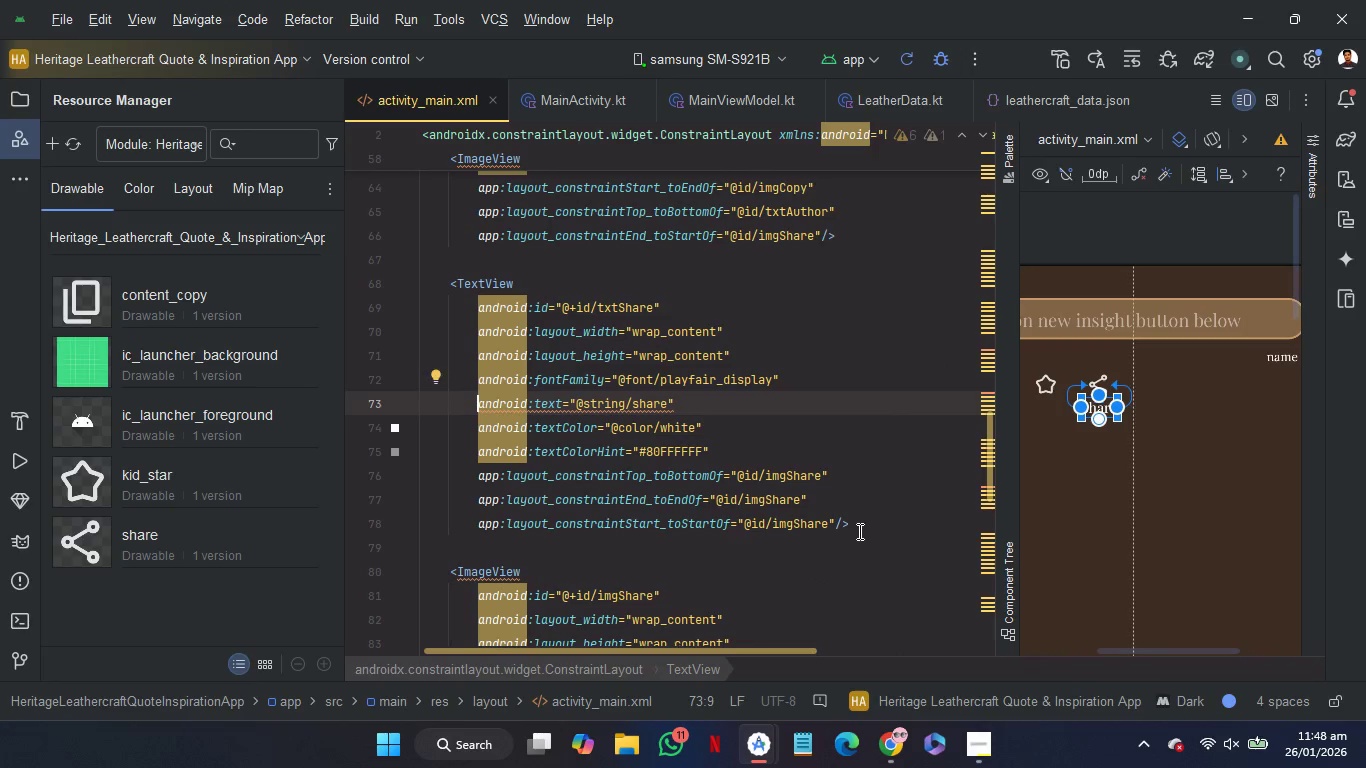 
scroll: coordinate [872, 524], scroll_direction: up, amount: 3.0
 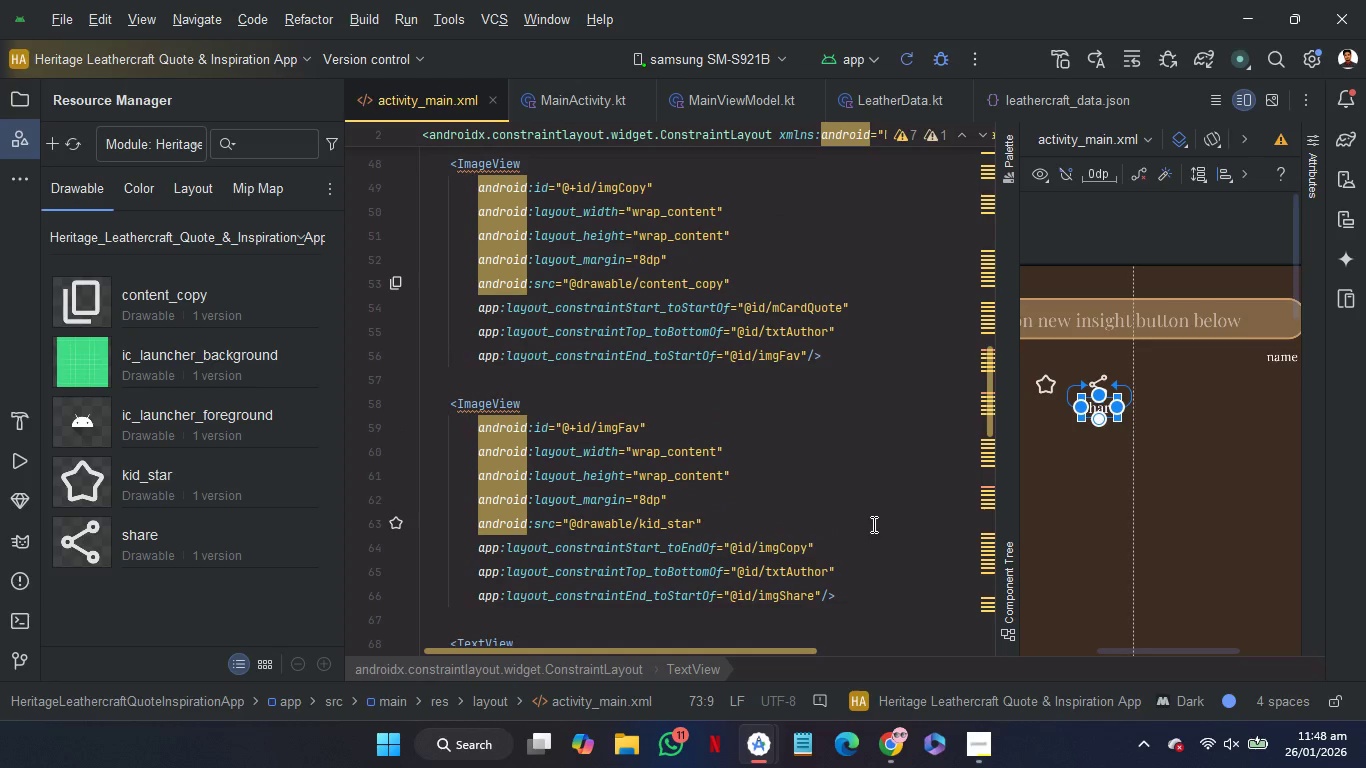 
scroll: coordinate [872, 524], scroll_direction: down, amount: 2.0
 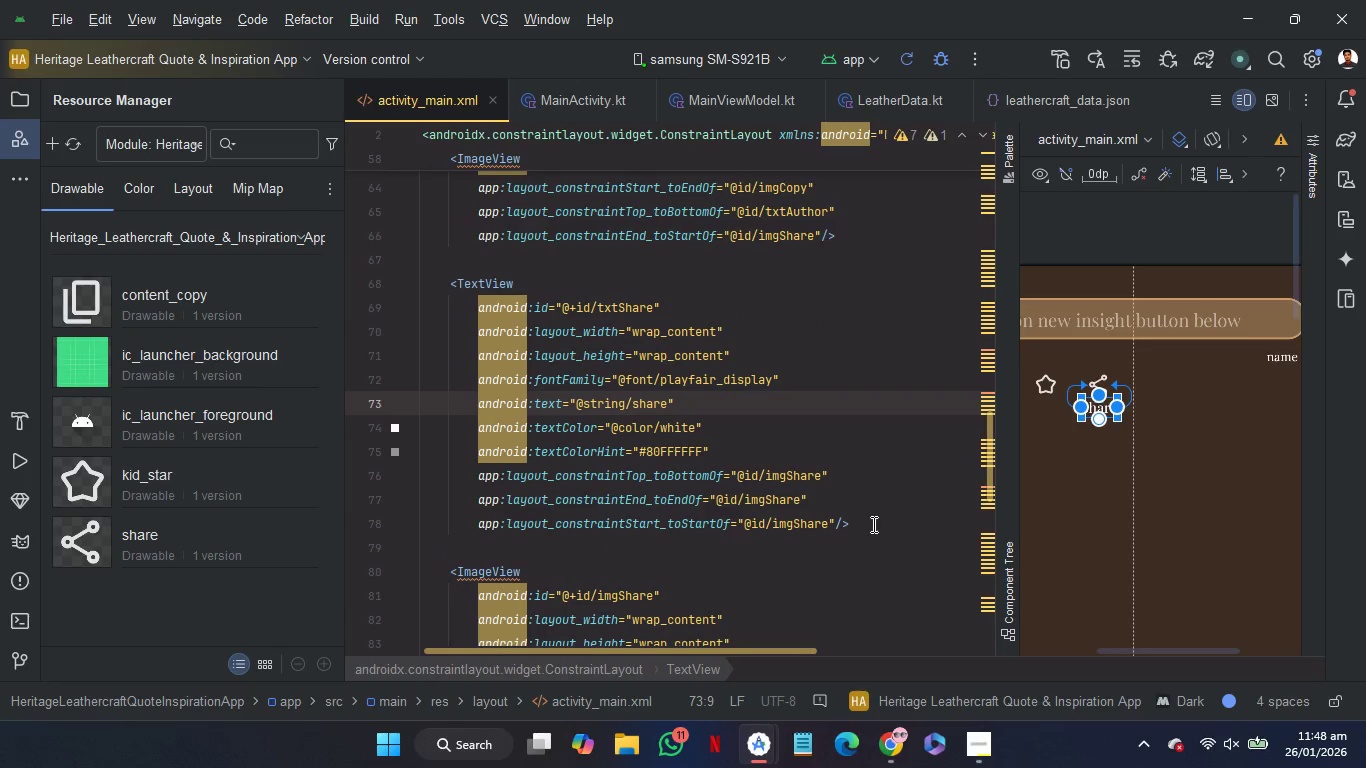 
left_click_drag(start_coordinate=[872, 524], to_coordinate=[875, 232])
 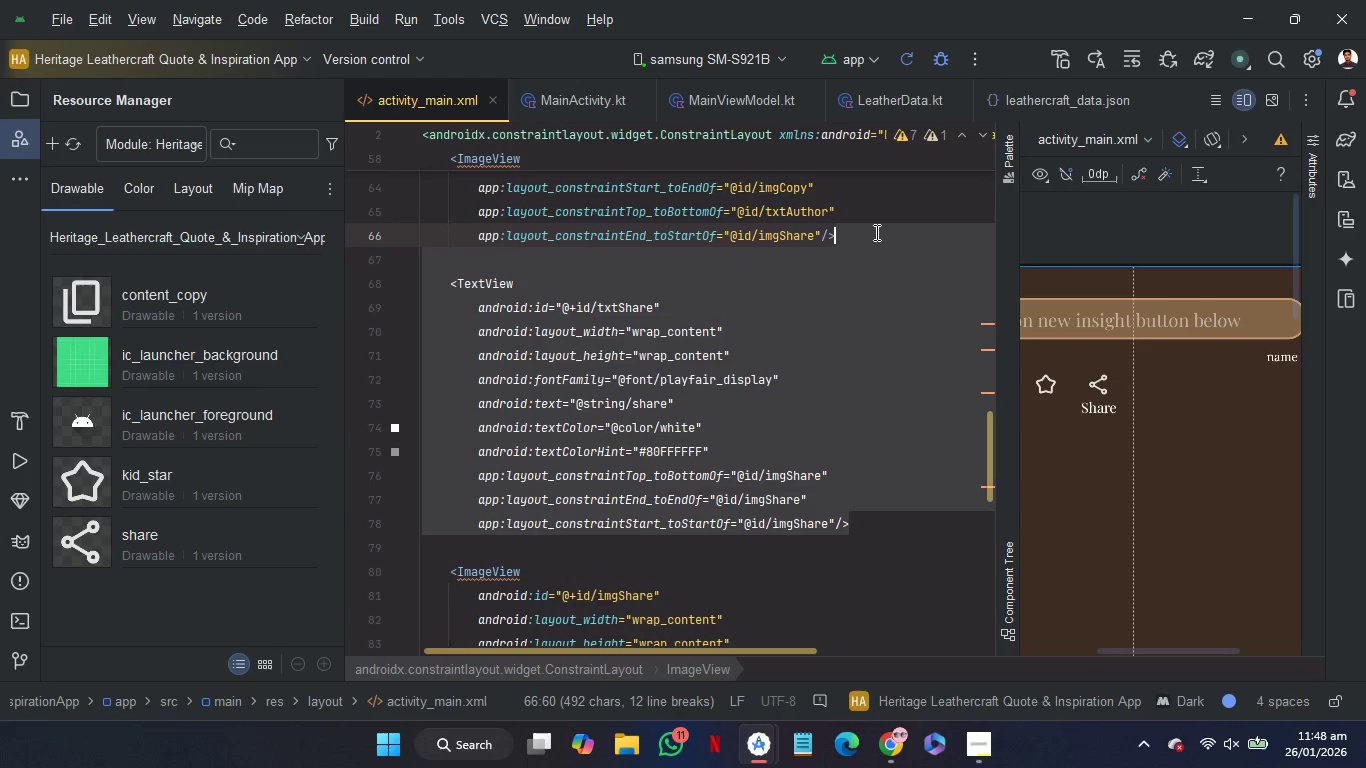 
key(Control+X)
 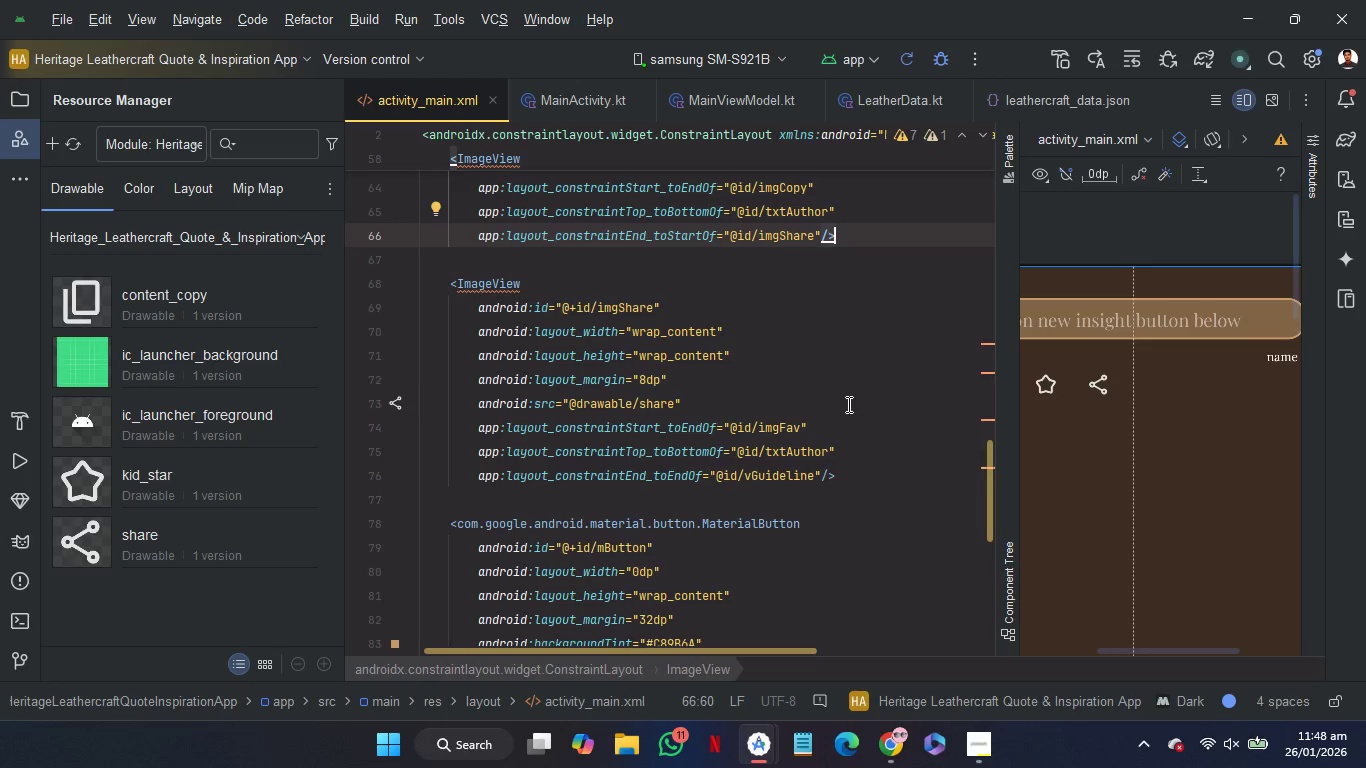 
scroll: coordinate [847, 404], scroll_direction: down, amount: 1.0
 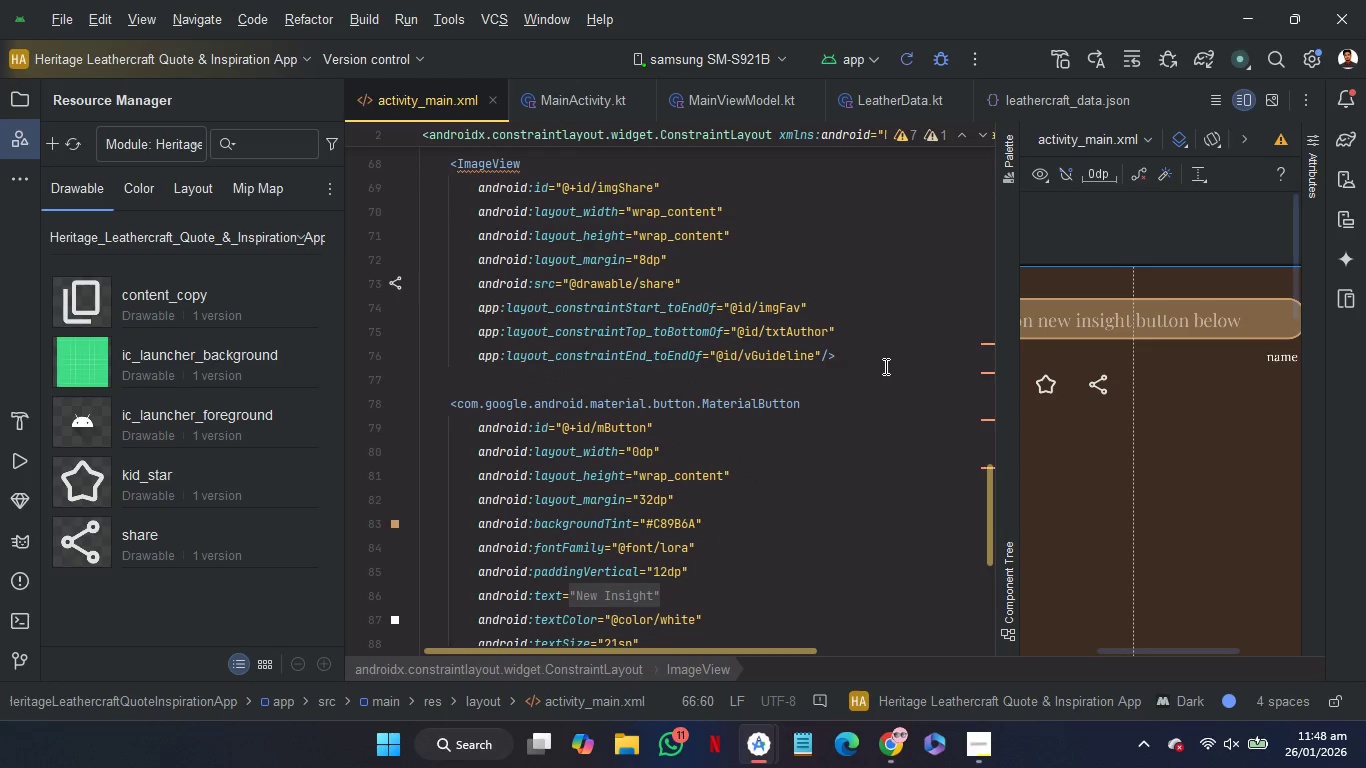 
left_click([884, 360])
 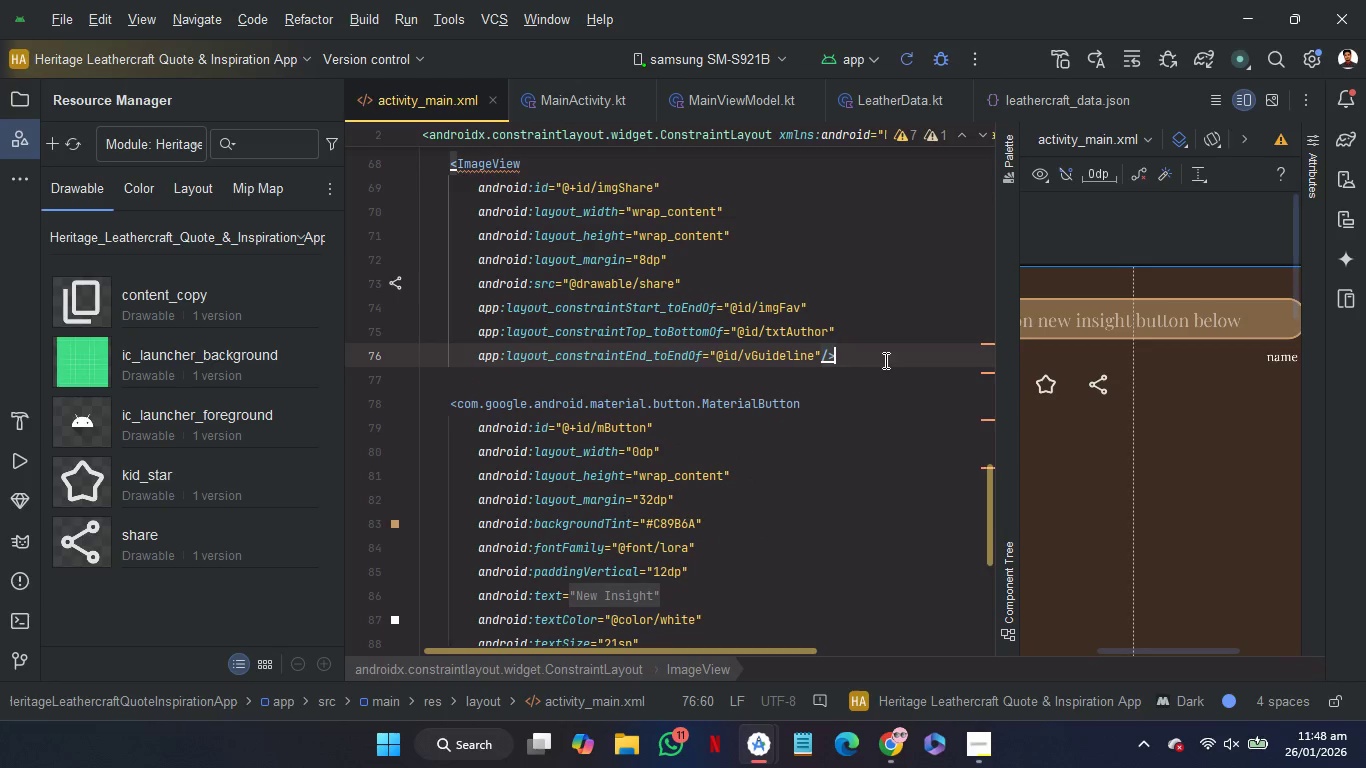 
key(Control+V)
 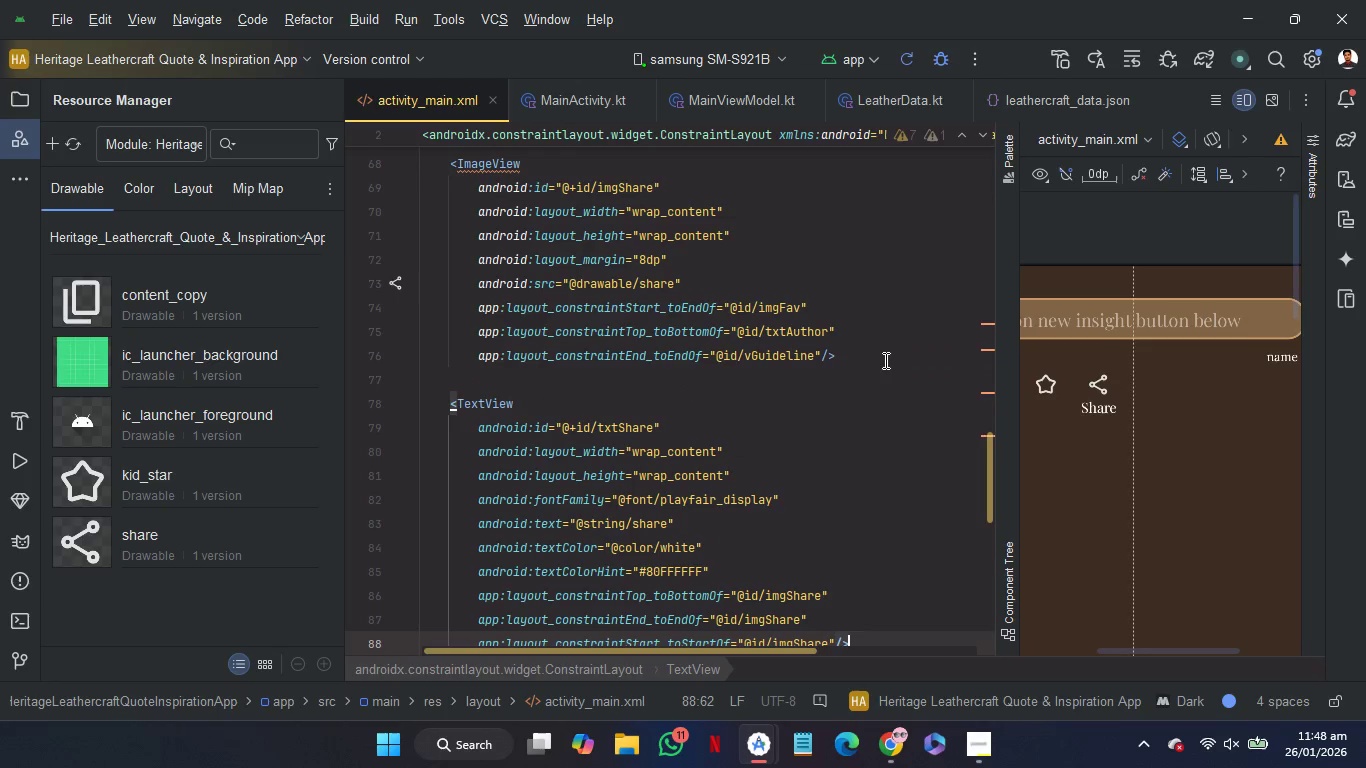 
key(Control+V)
 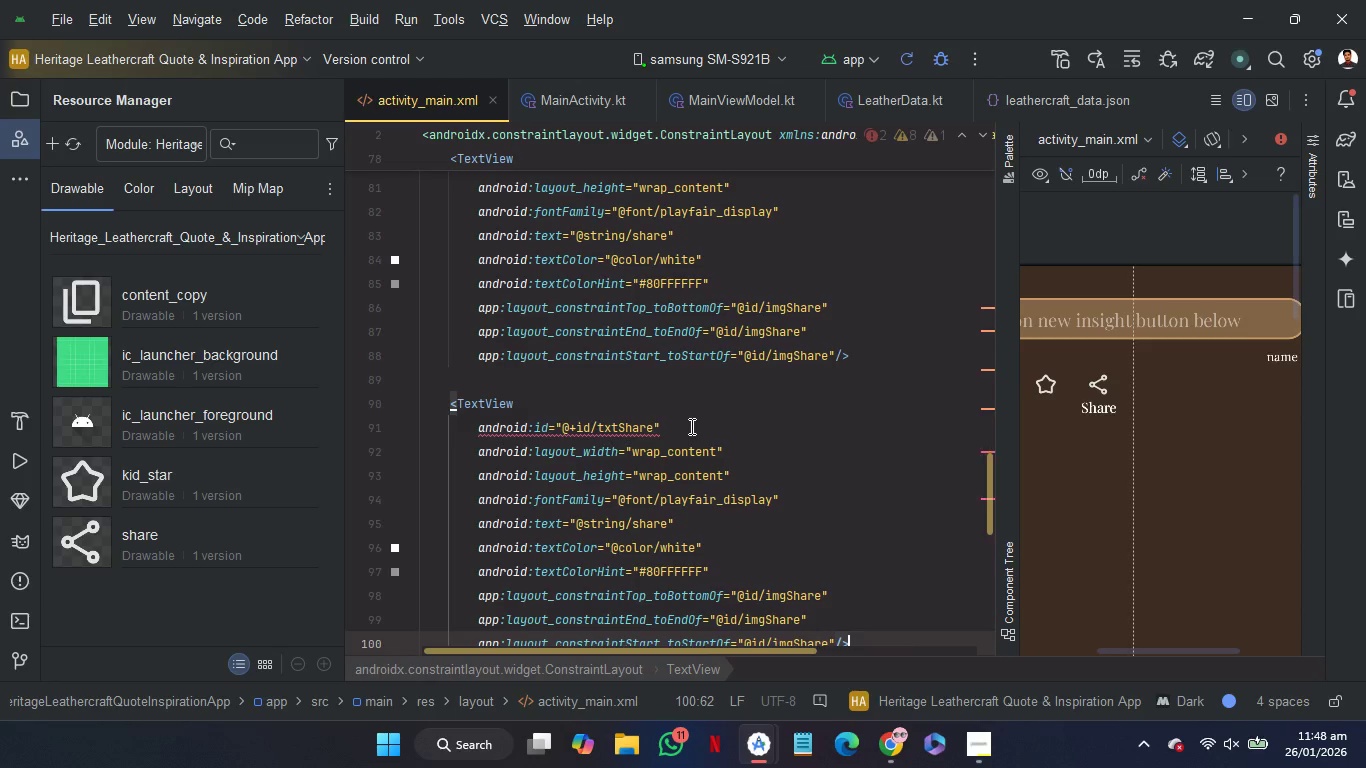 
left_click([686, 426])
 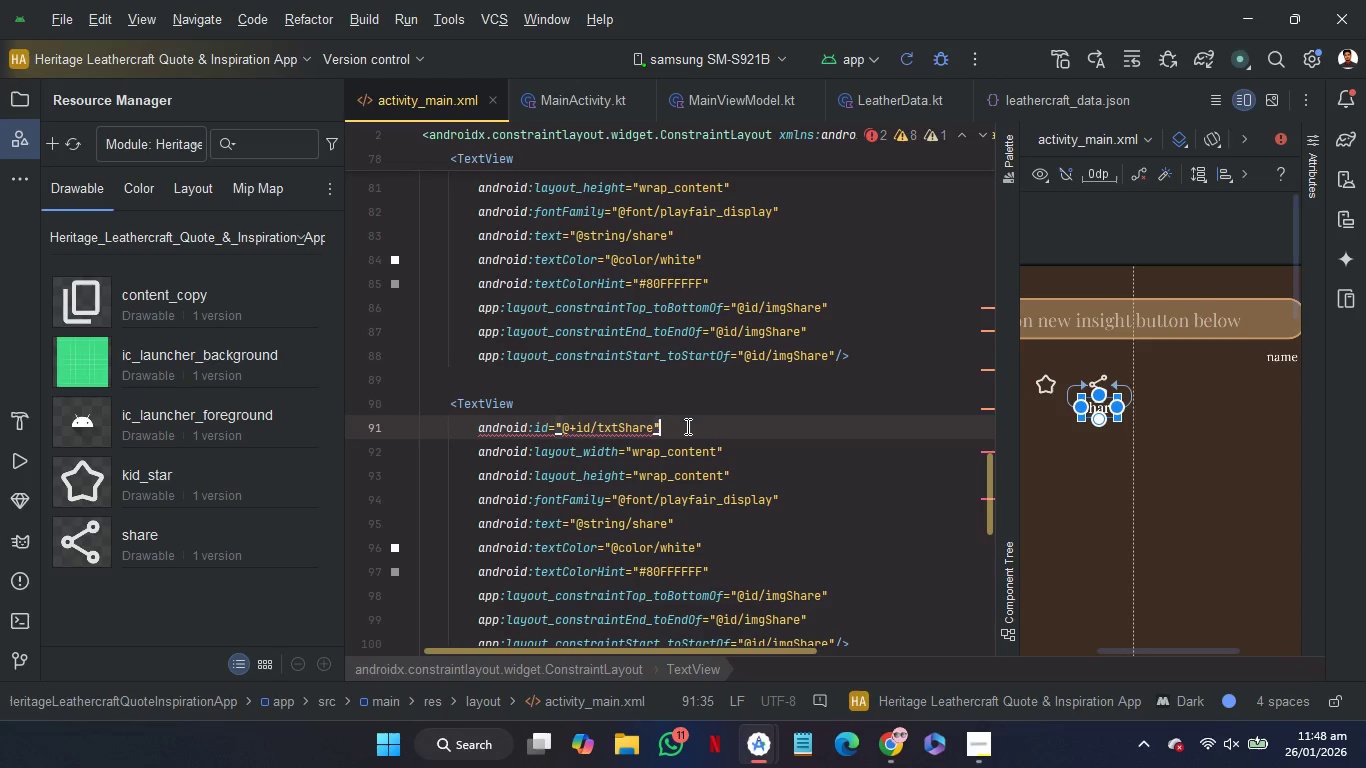 
key(ArrowLeft)
 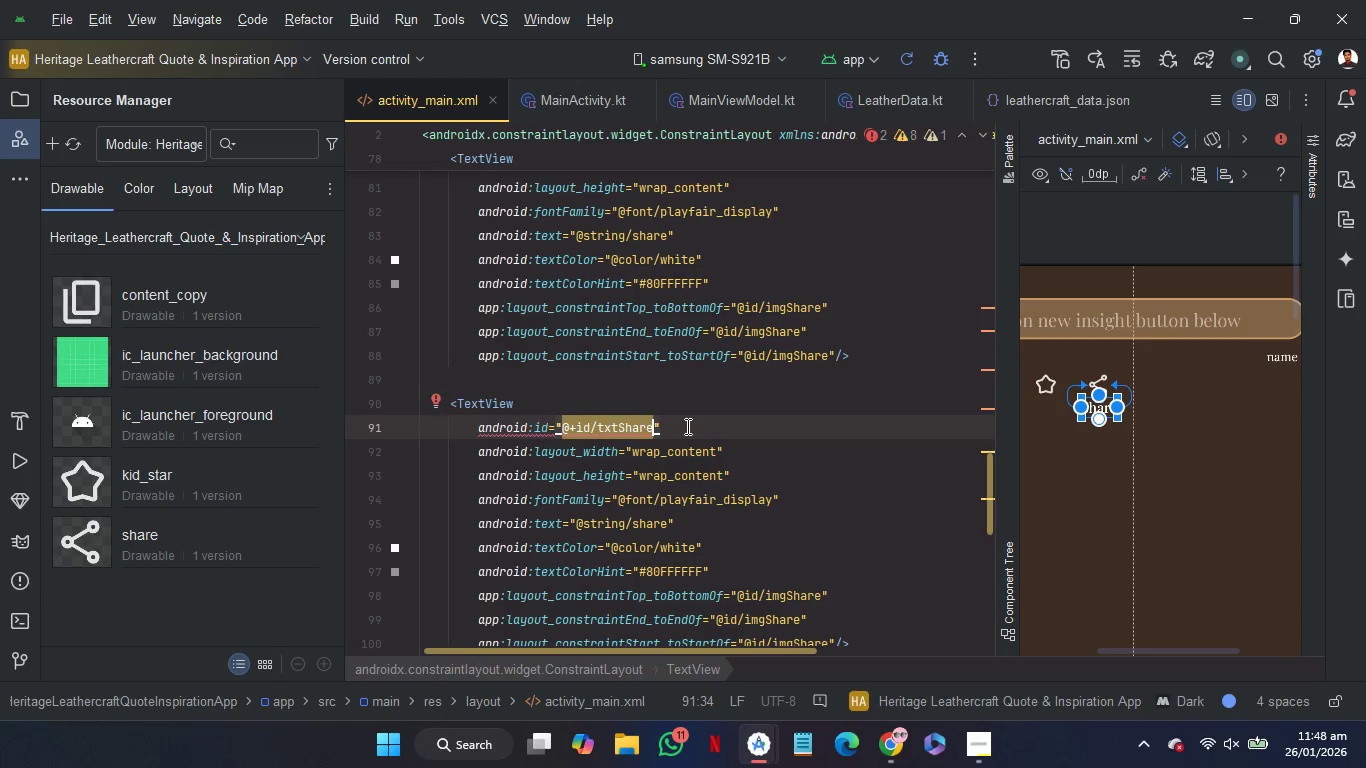 
key(Shift+ArrowLeft)
 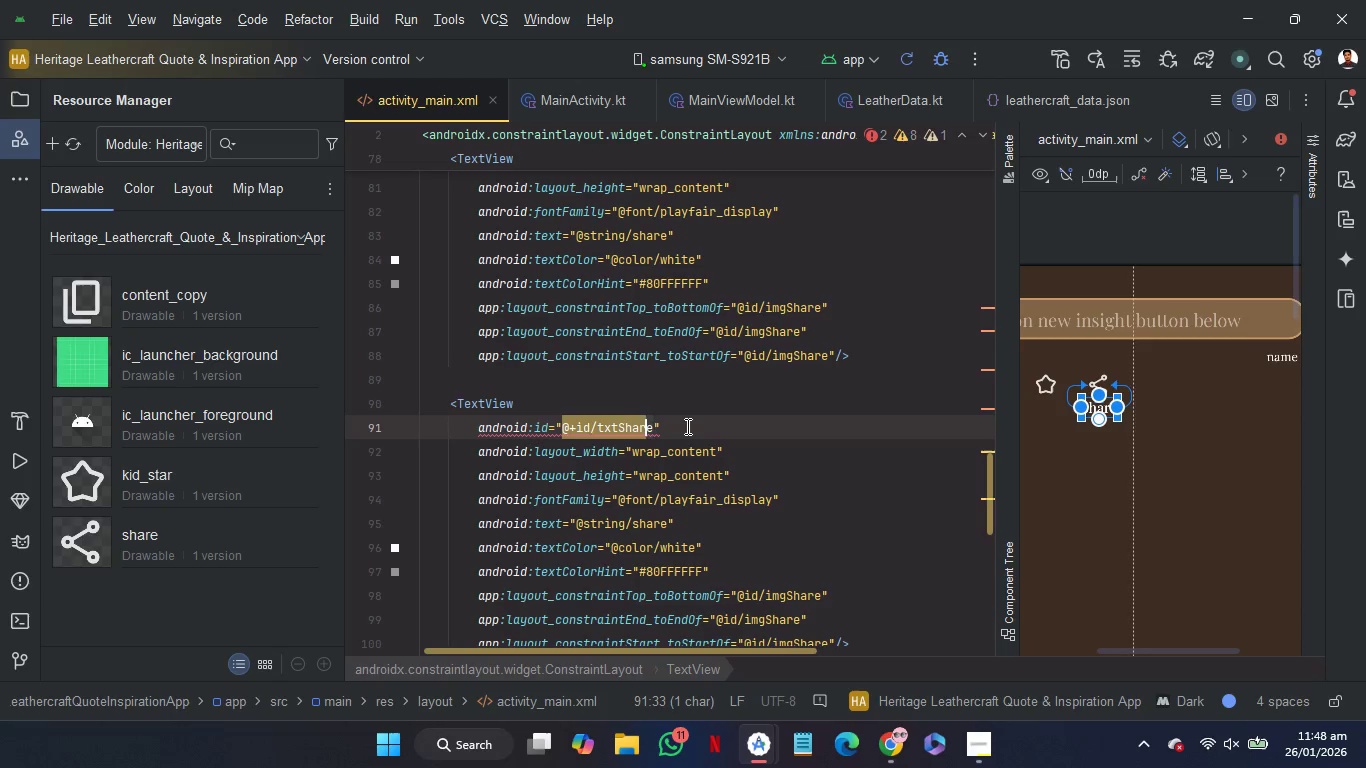 
key(Shift+ArrowLeft)
 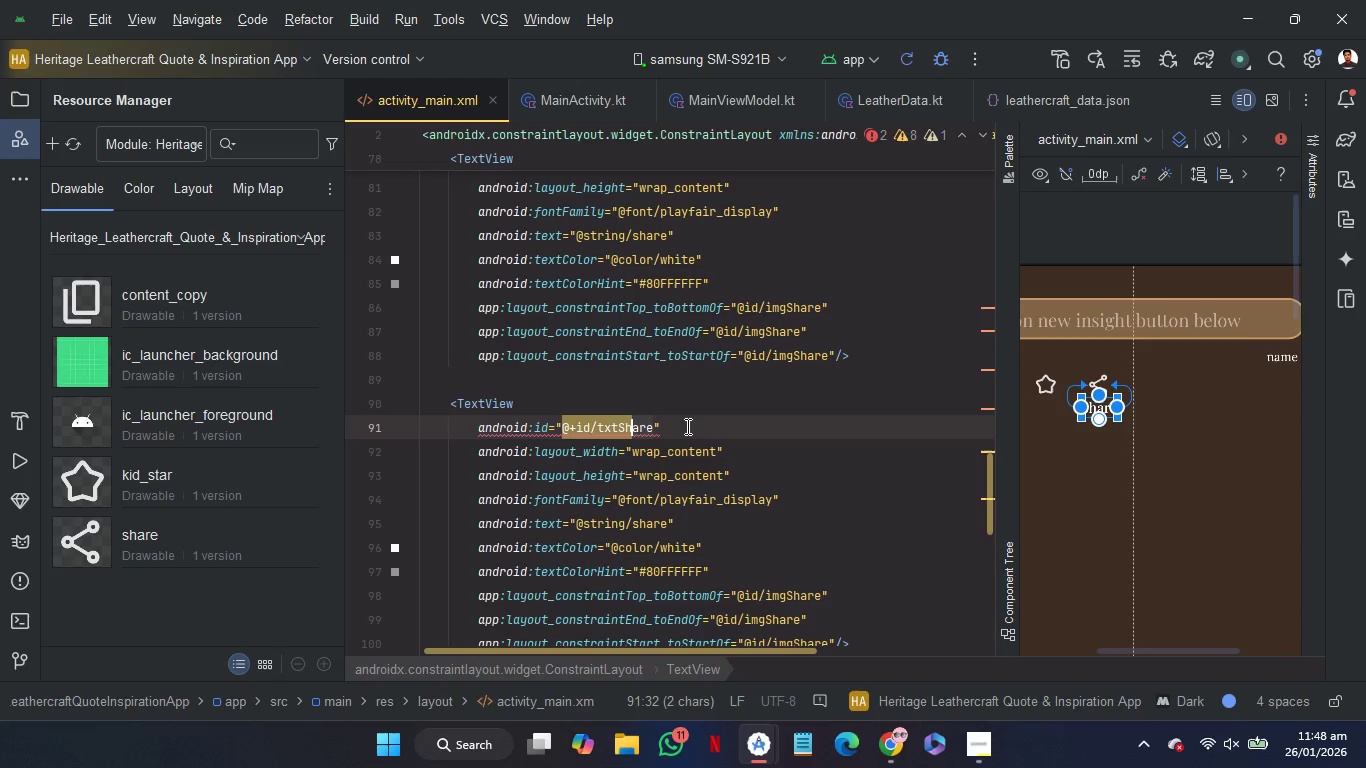 
key(Shift+ArrowLeft)
 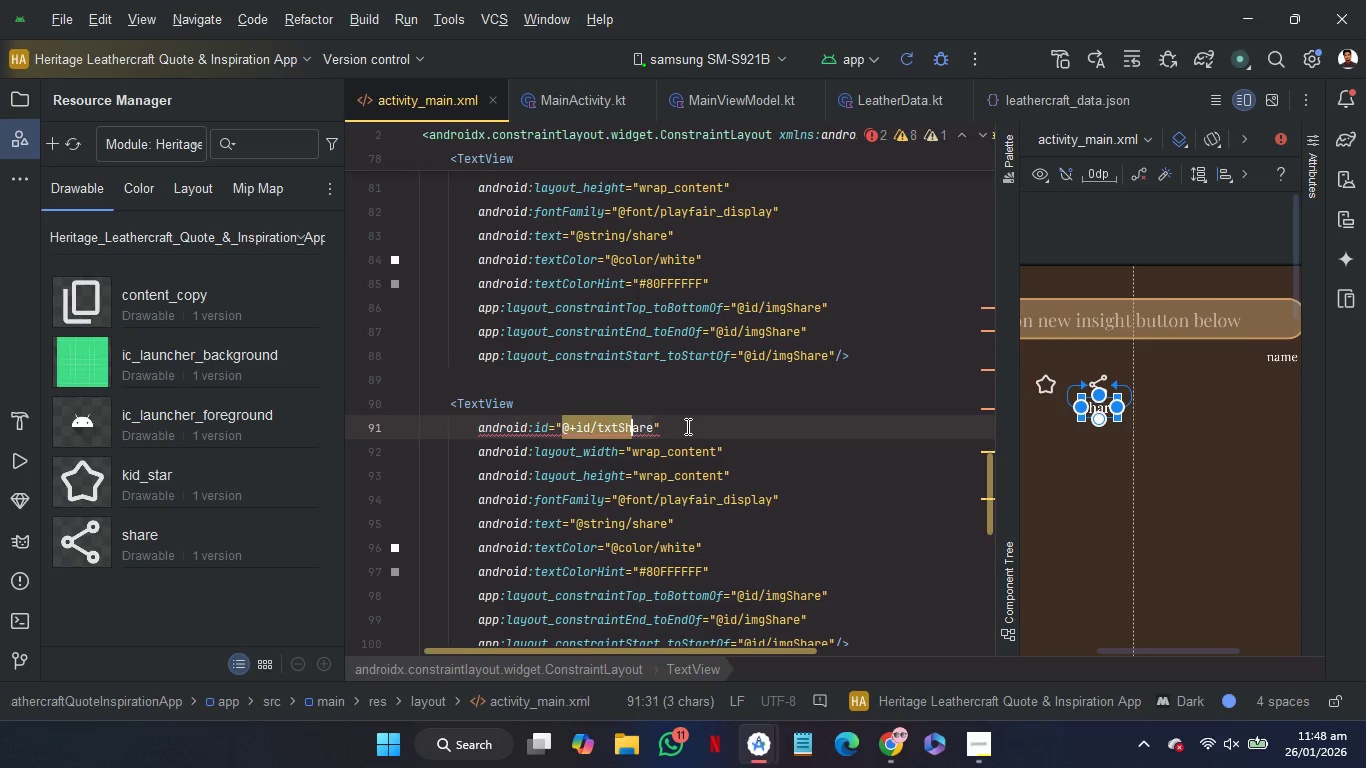 
key(Shift+ArrowLeft)
 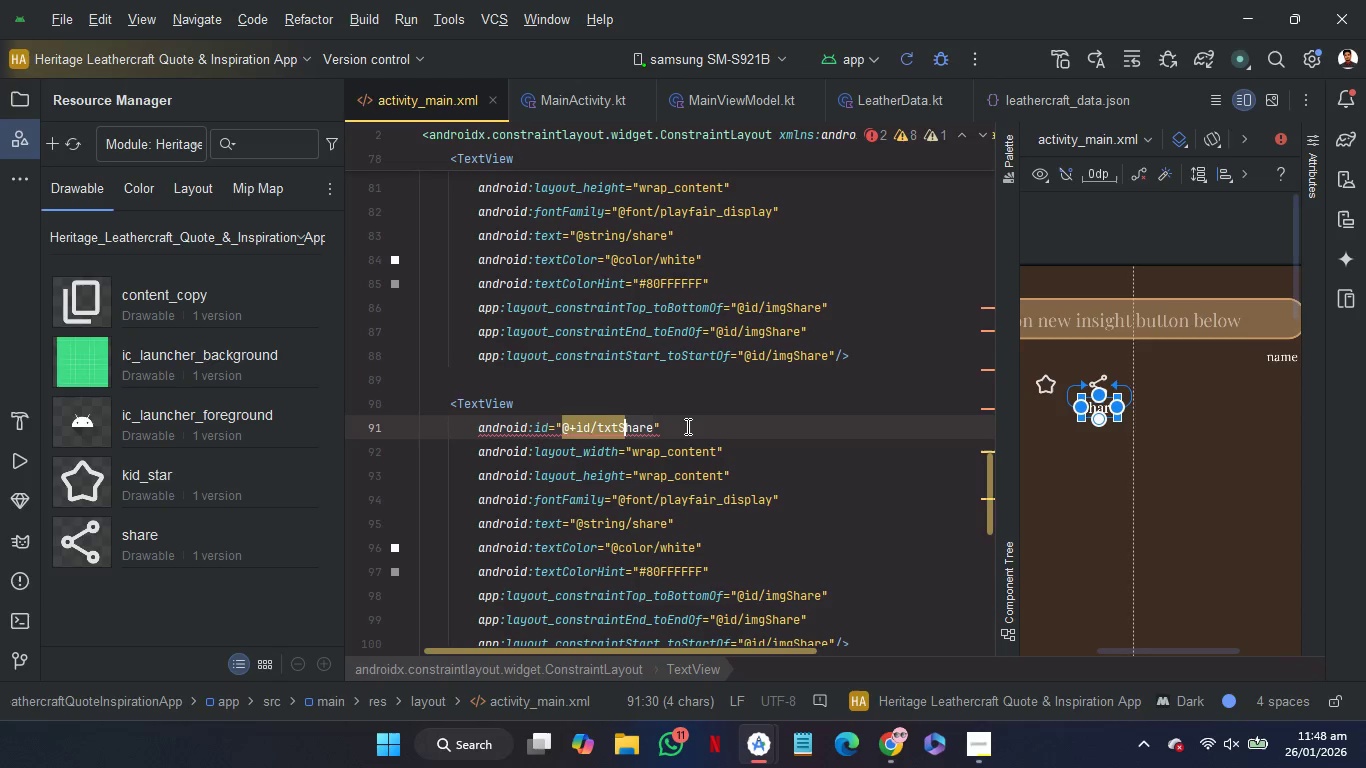 
key(Shift+ArrowLeft)
 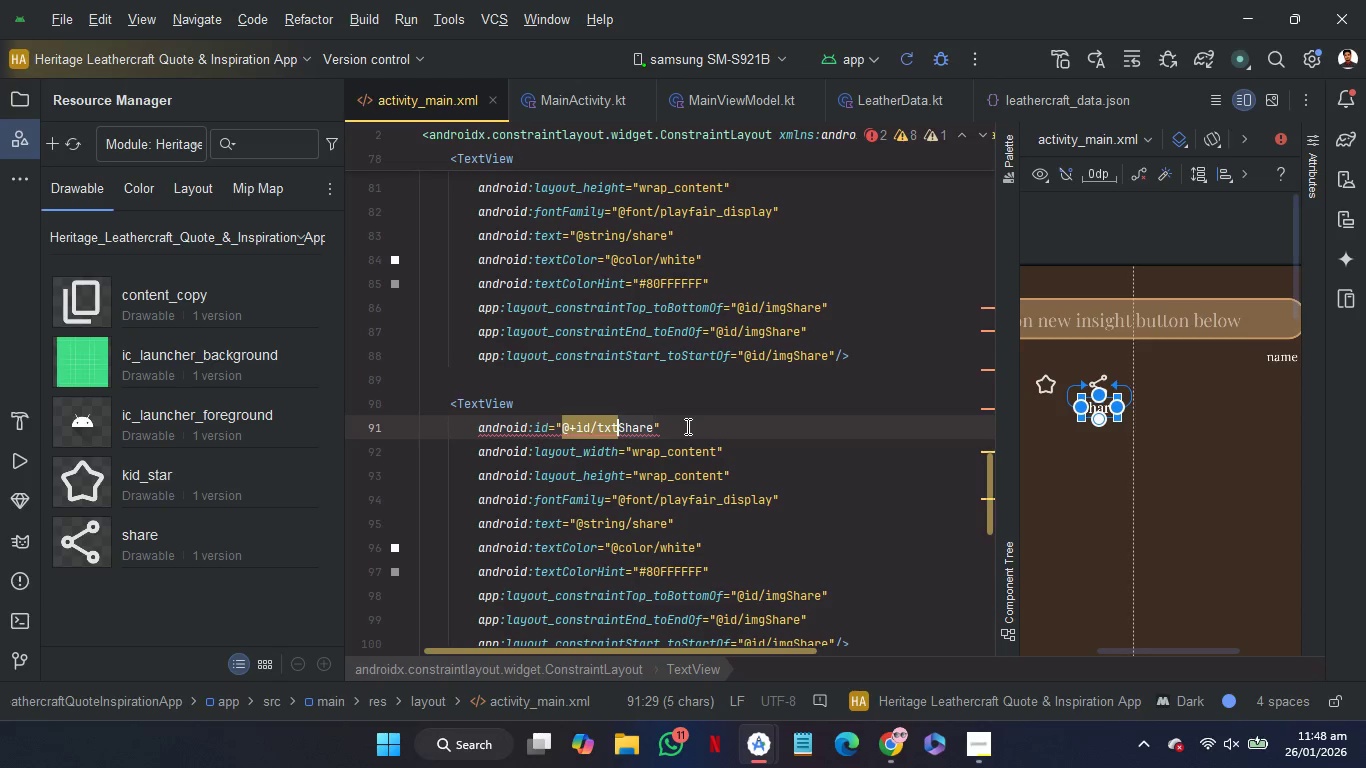 
type(Fav)
 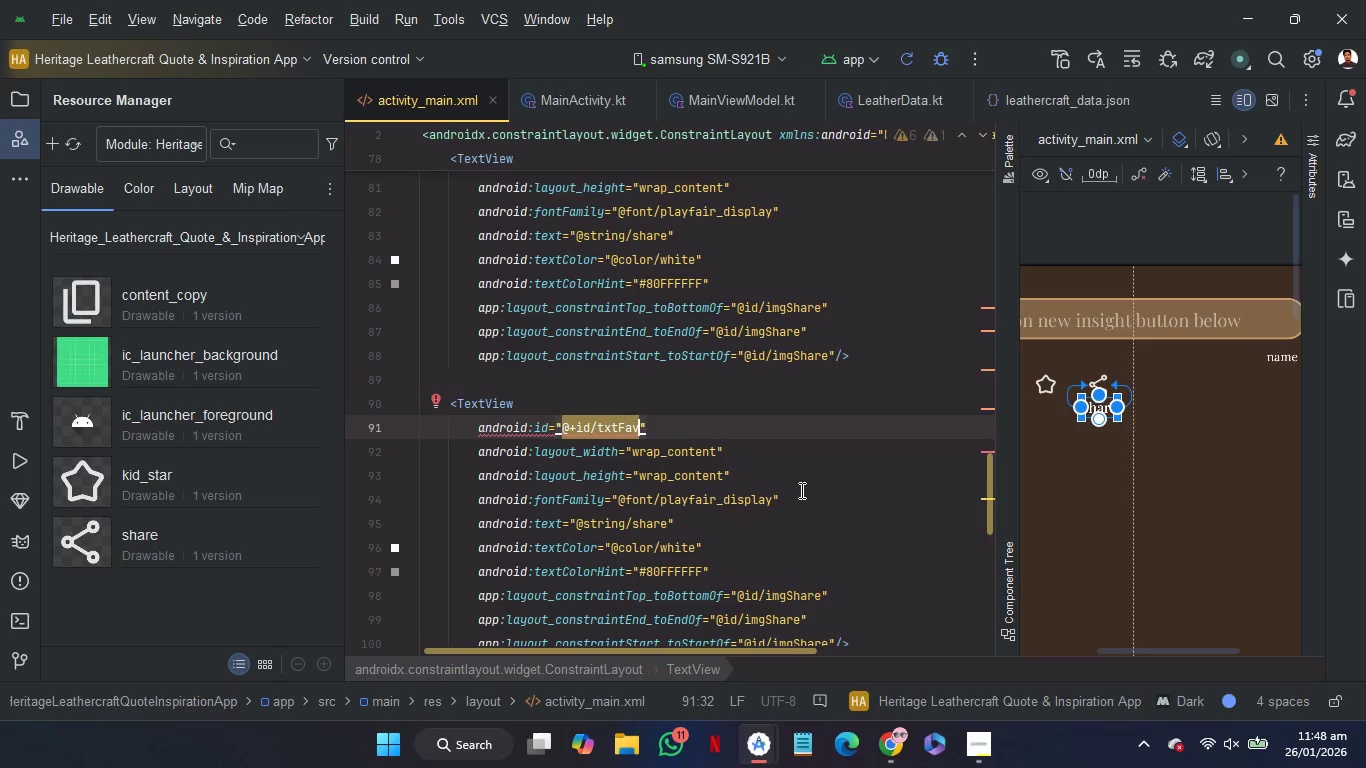 
scroll: coordinate [800, 490], scroll_direction: down, amount: 1.0
 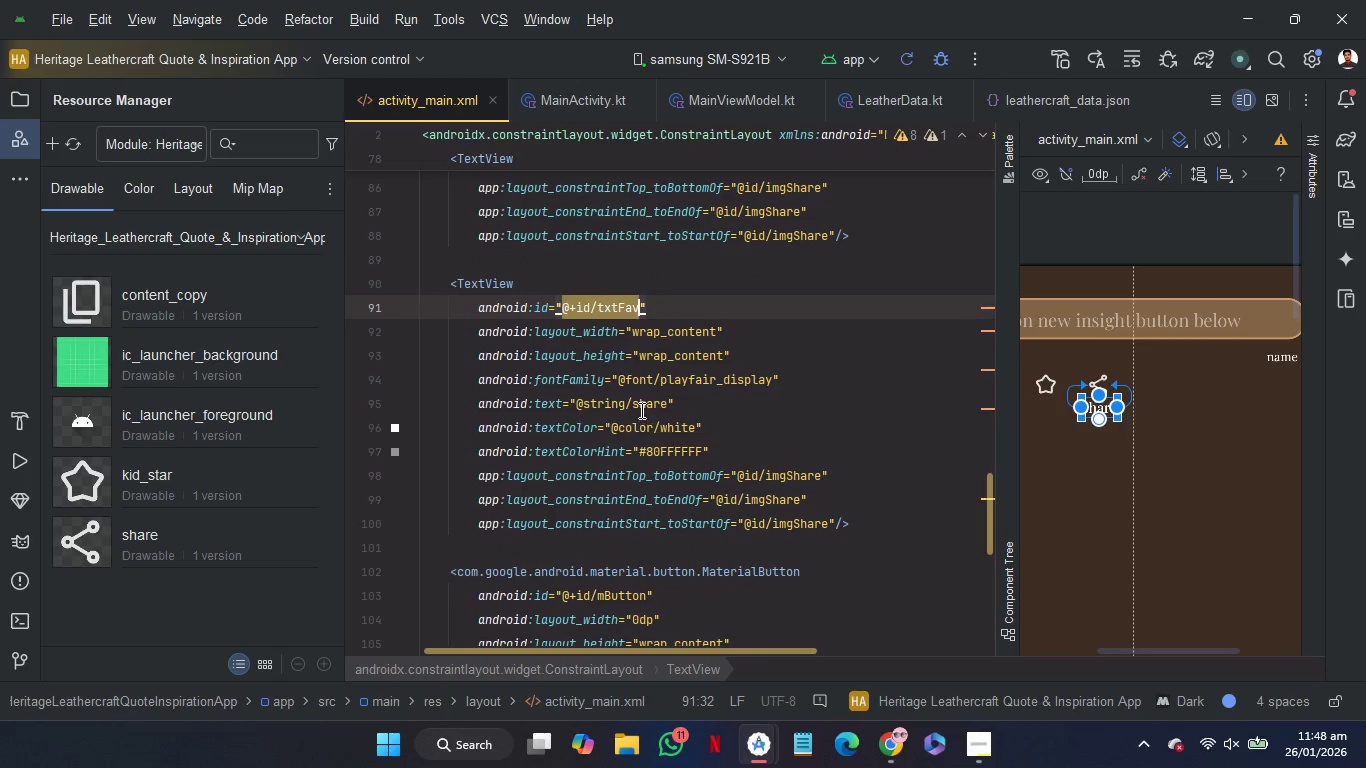 
left_click([650, 408])
 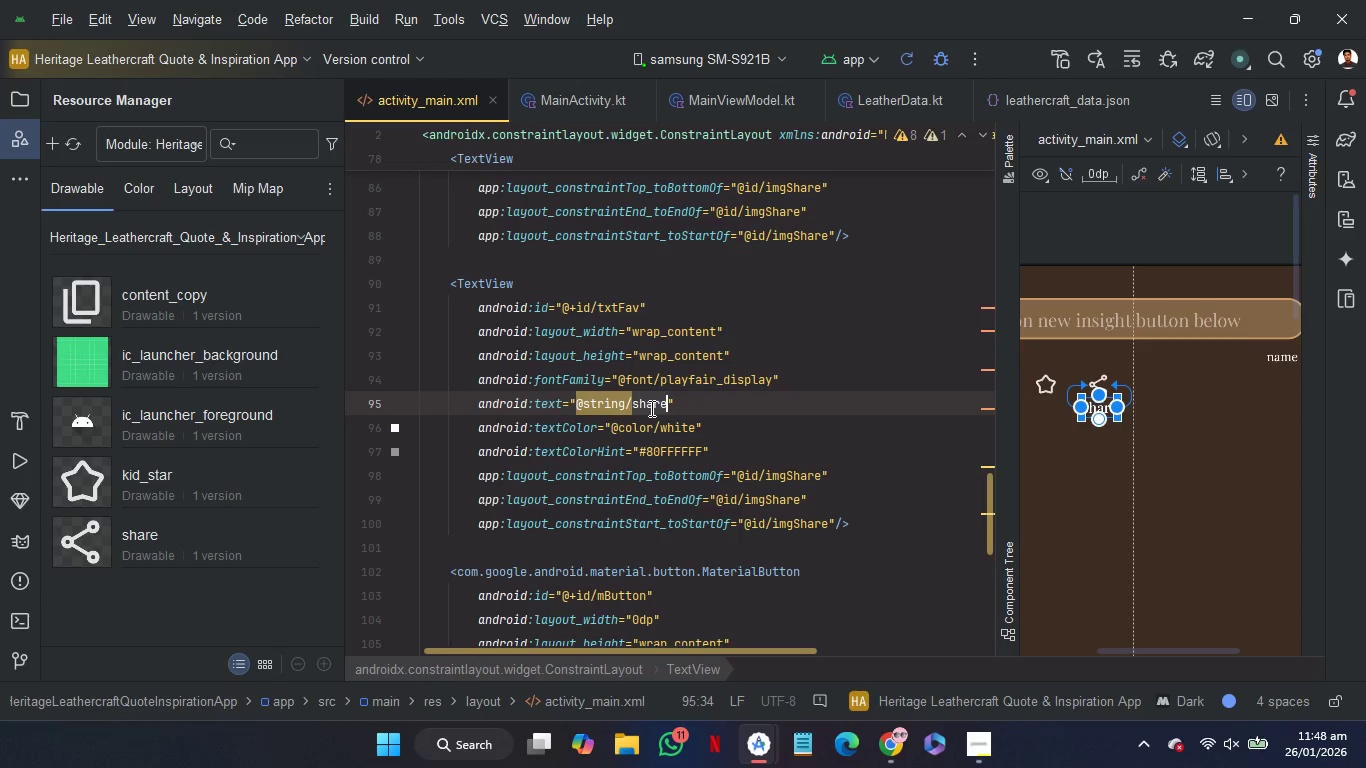 
left_click_drag(start_coordinate=[650, 408], to_coordinate=[580, 409])
 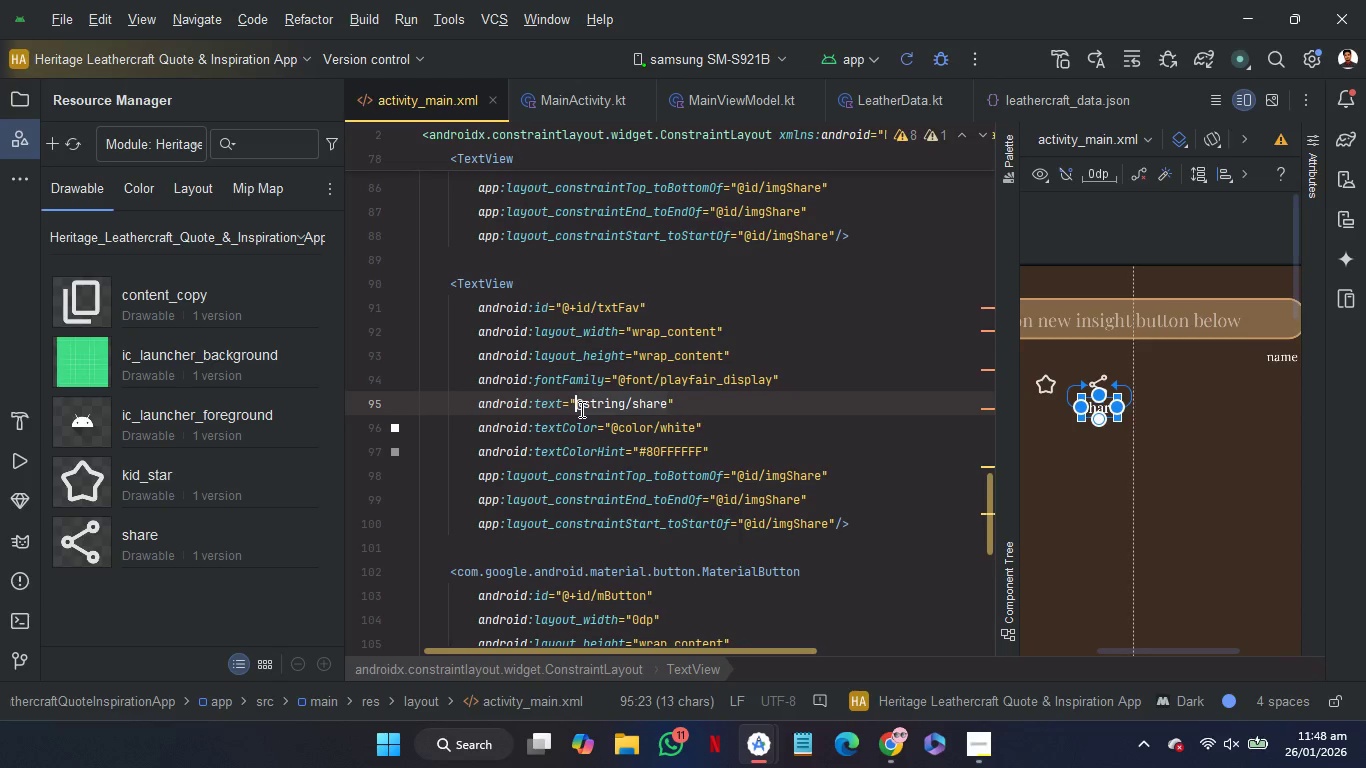 
hold_key(key=ShiftRight, duration=2.45)
 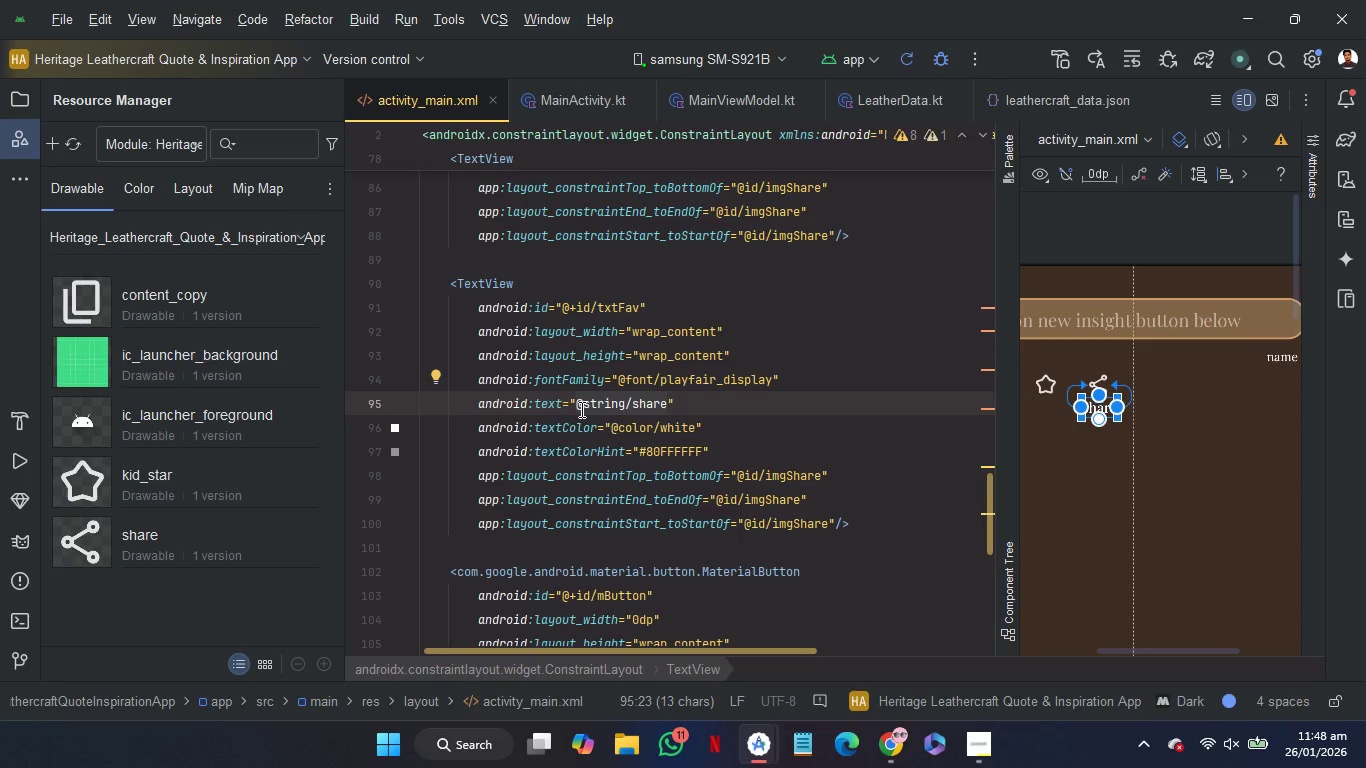 
wait(12.33)
 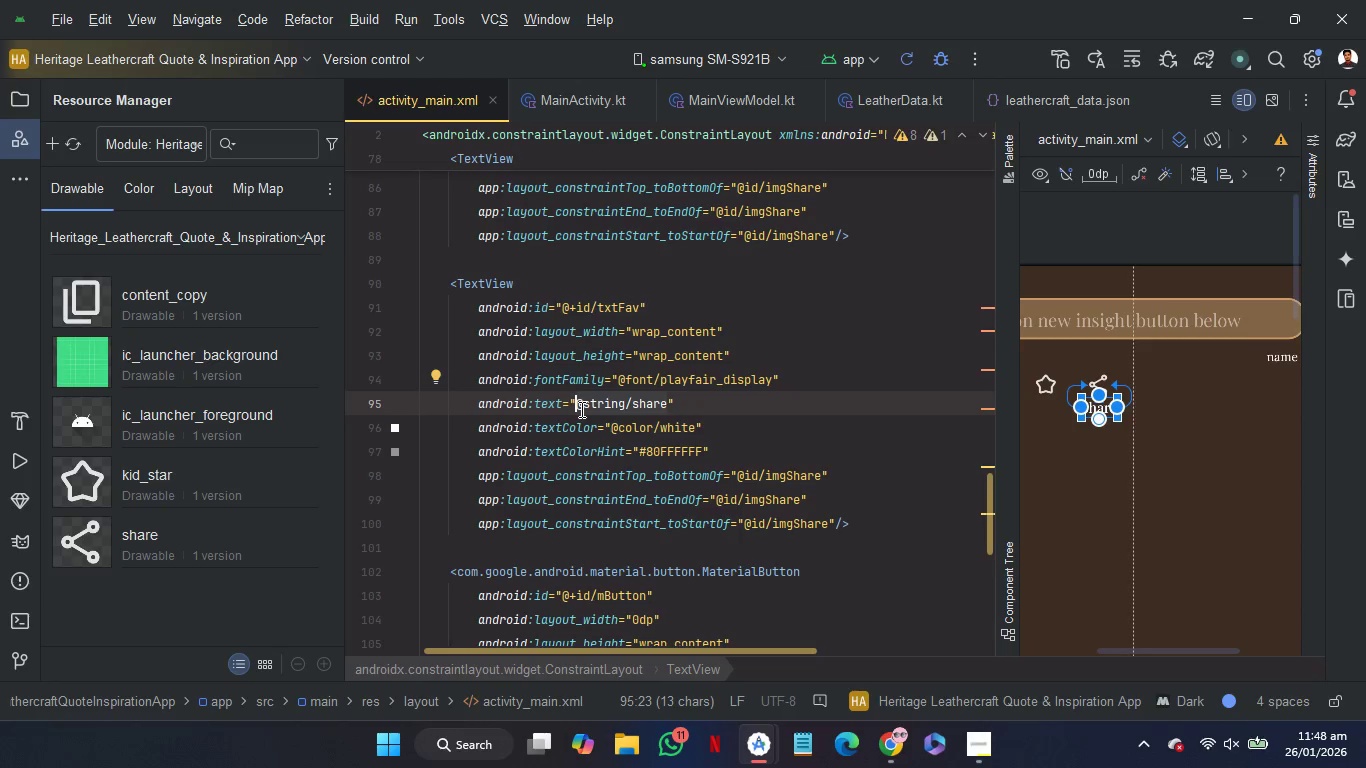 
type(Sae)
 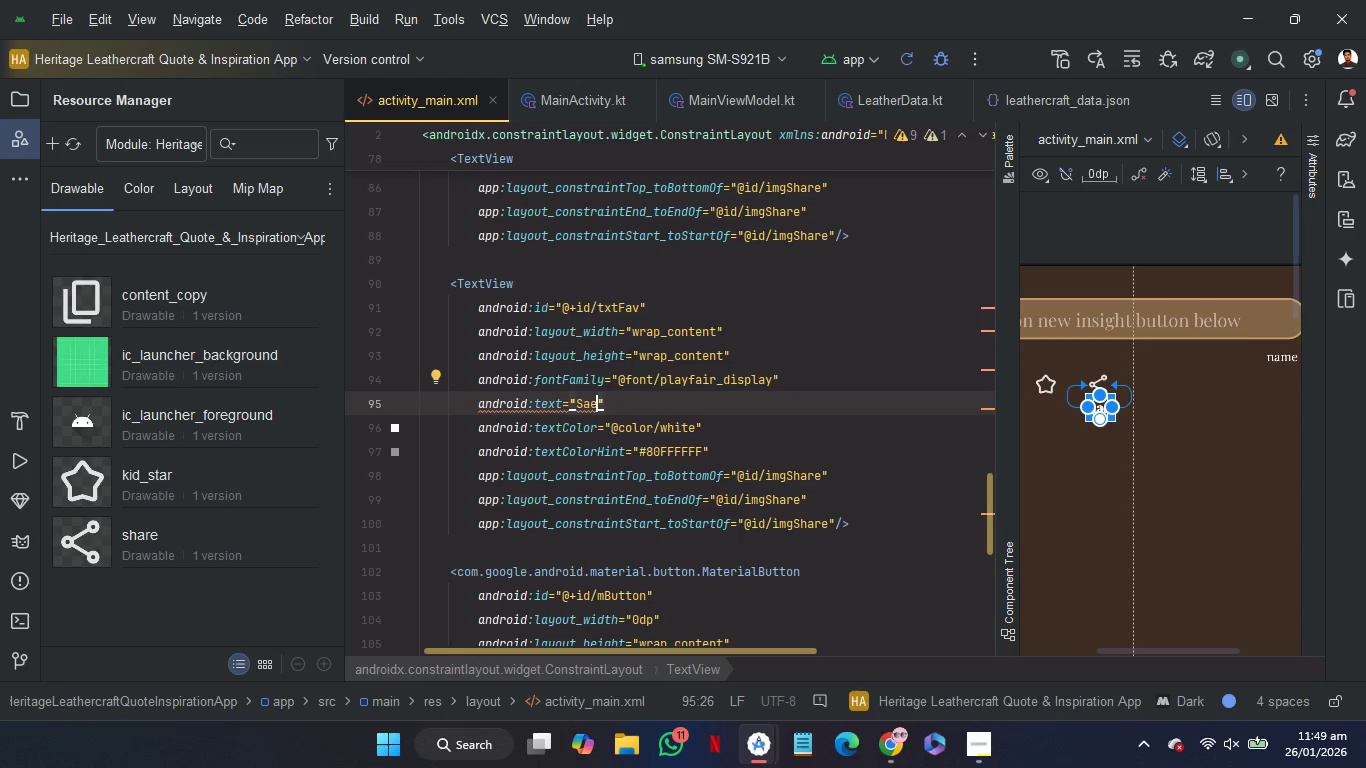 
type(vf)
key(Backspace)
 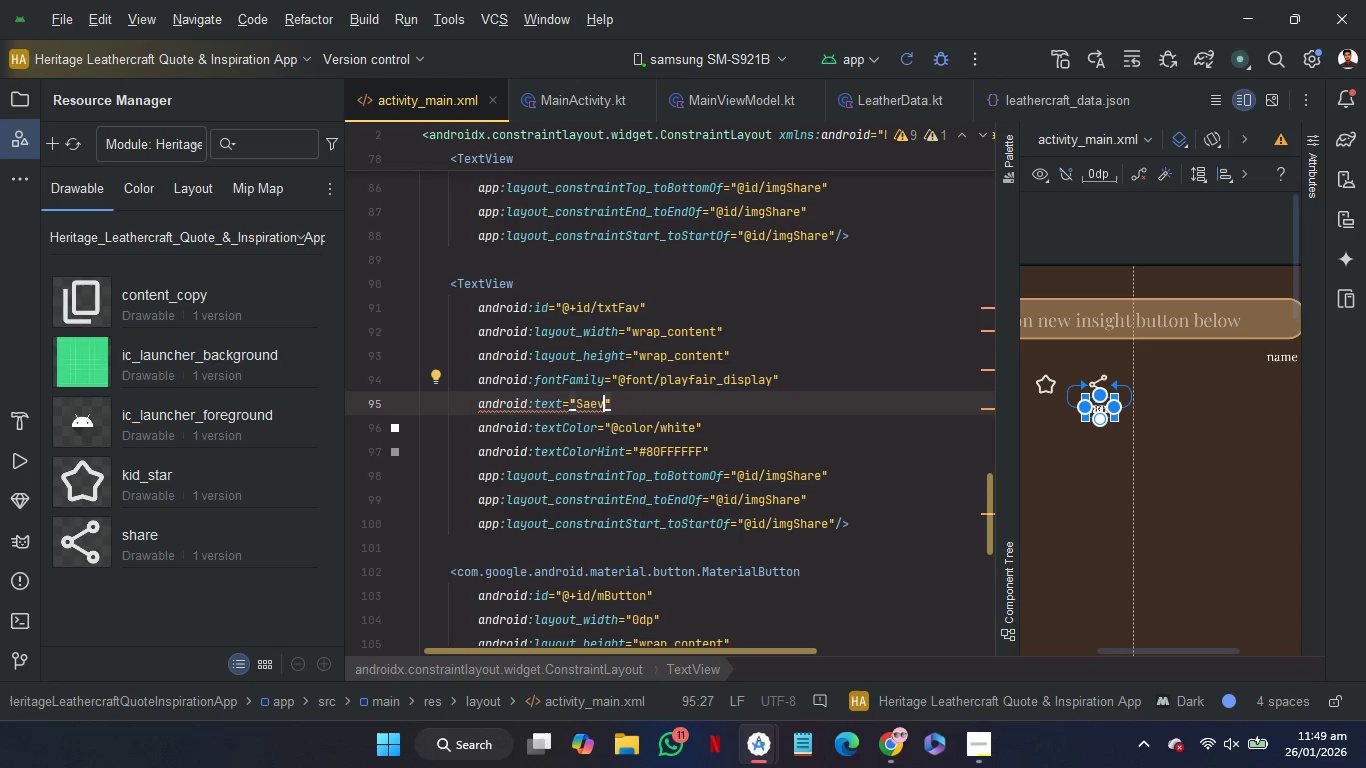 
type(ed)
 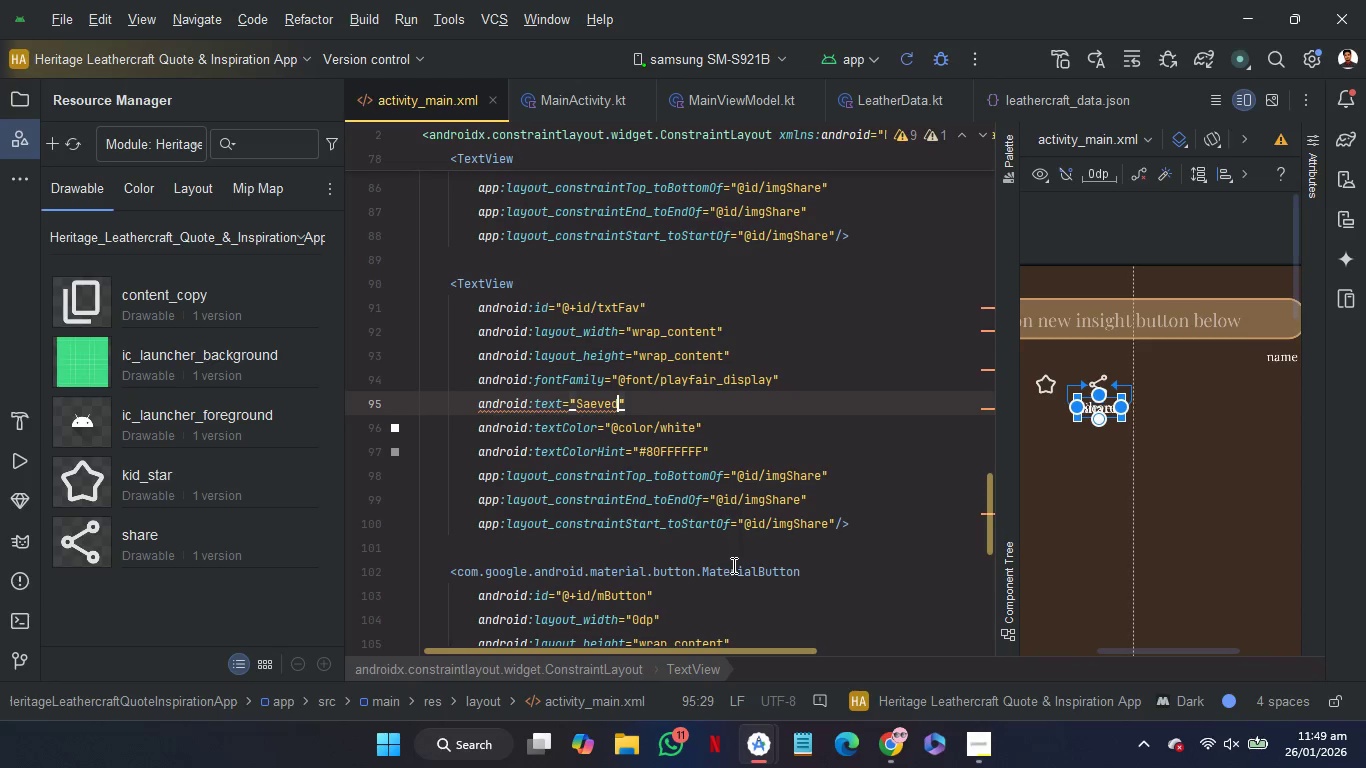 
key(ArrowLeft)
 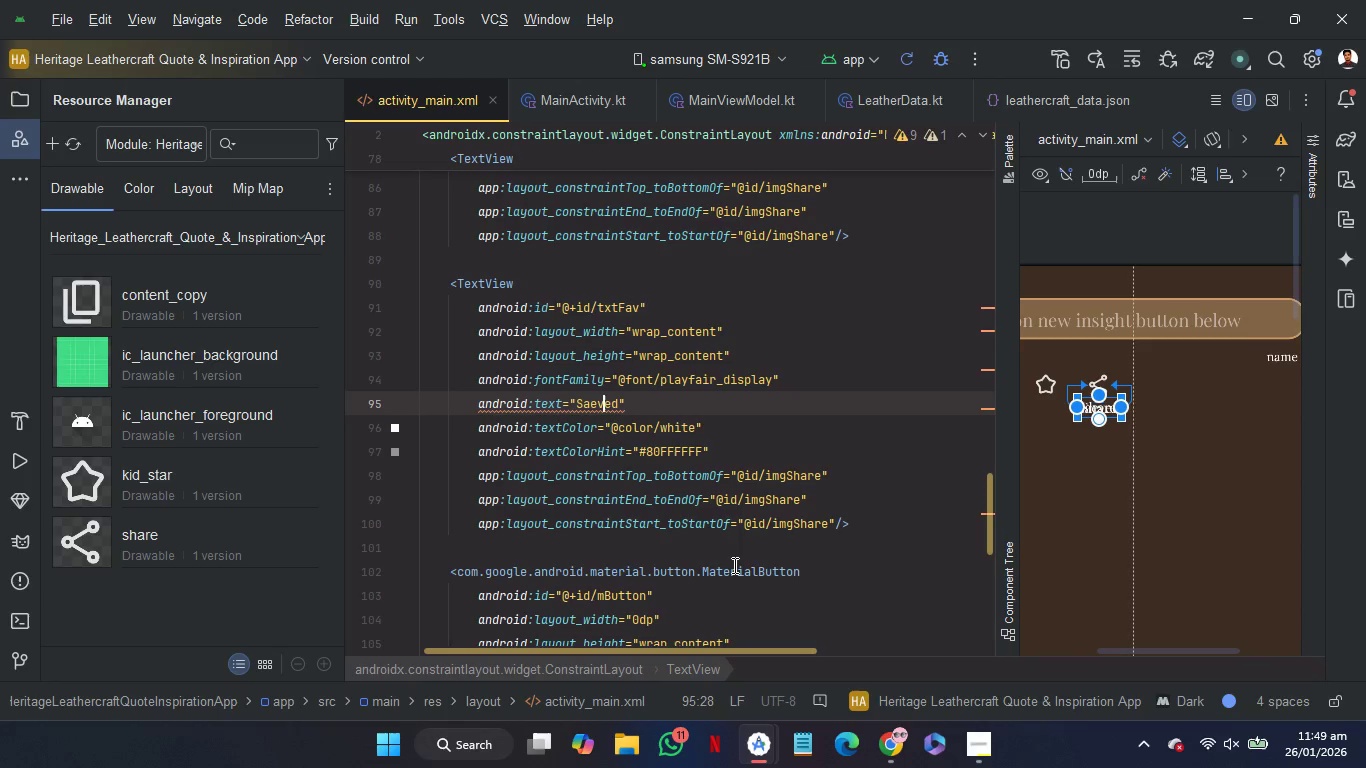 
key(ArrowLeft)
 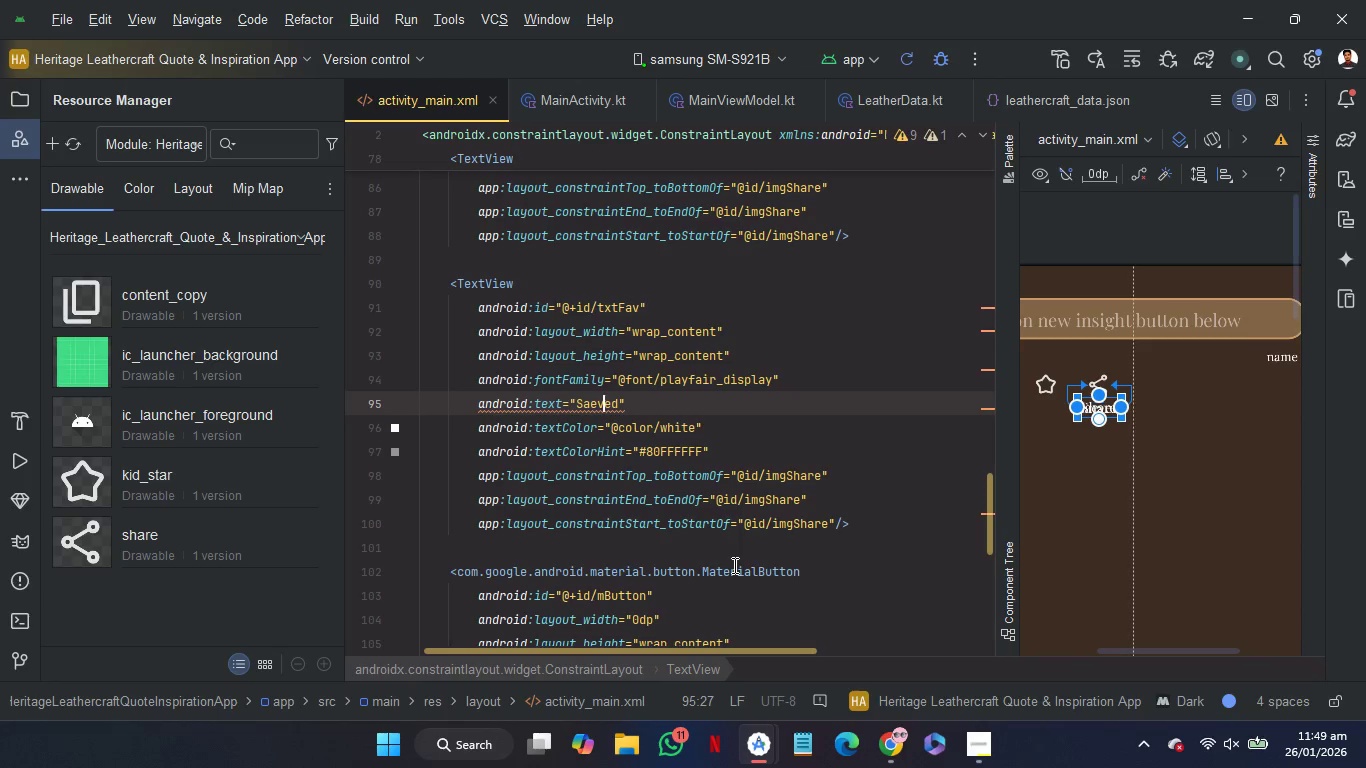 
key(ArrowLeft)
 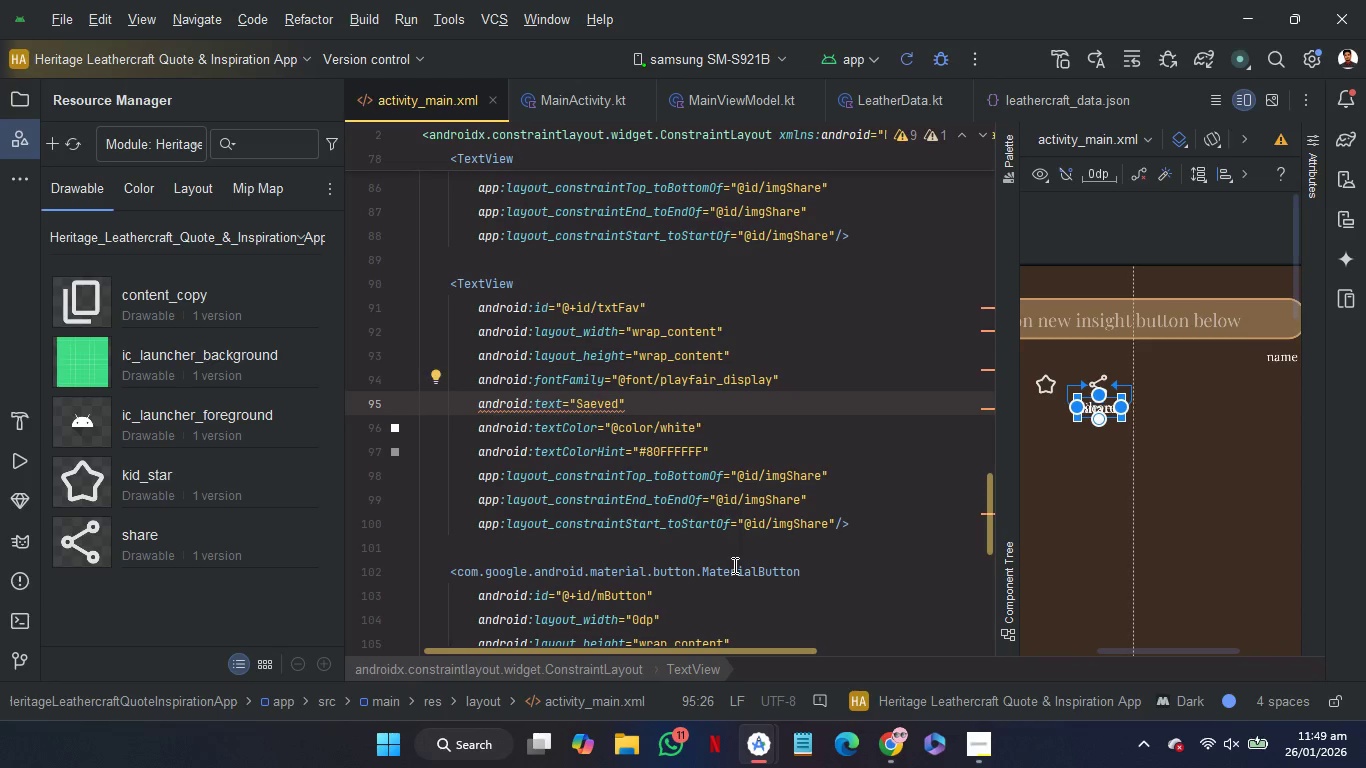 
key(Backspace)
 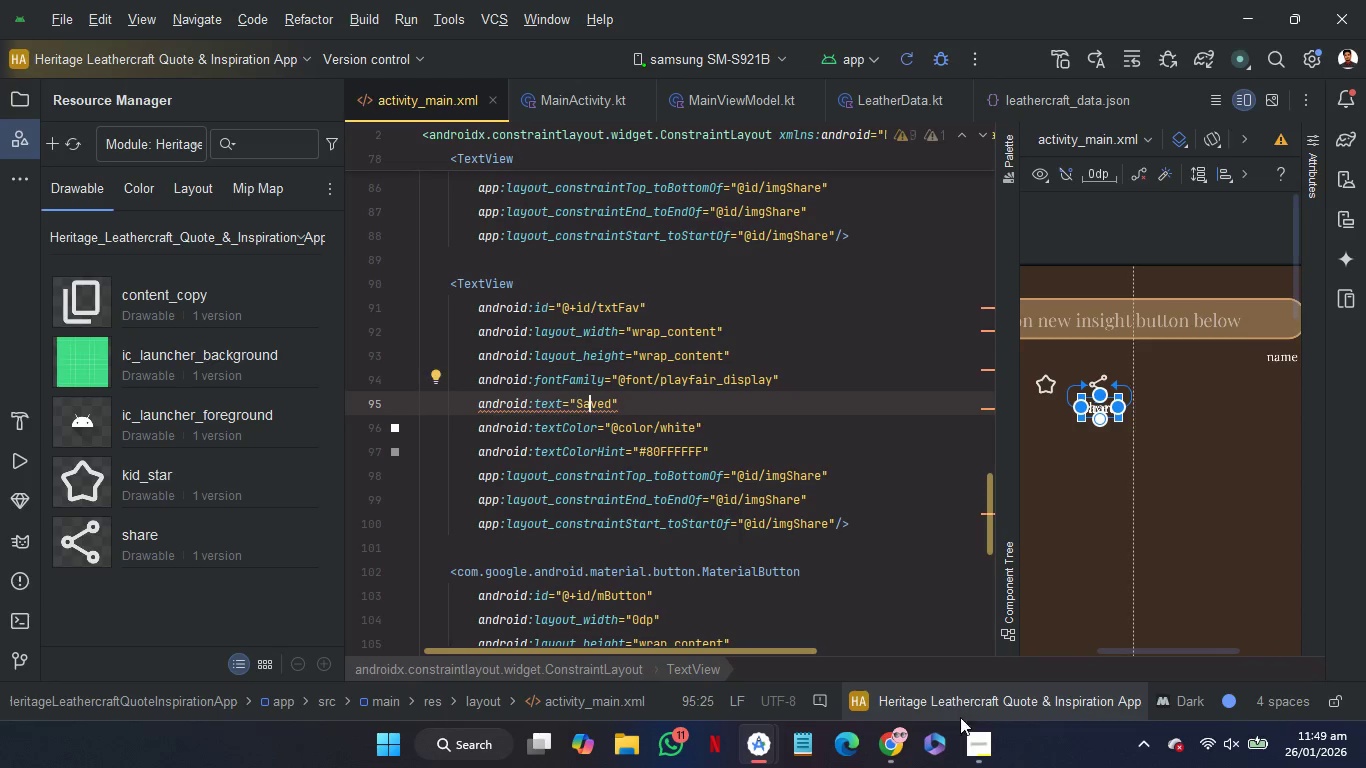 
left_click([976, 751])